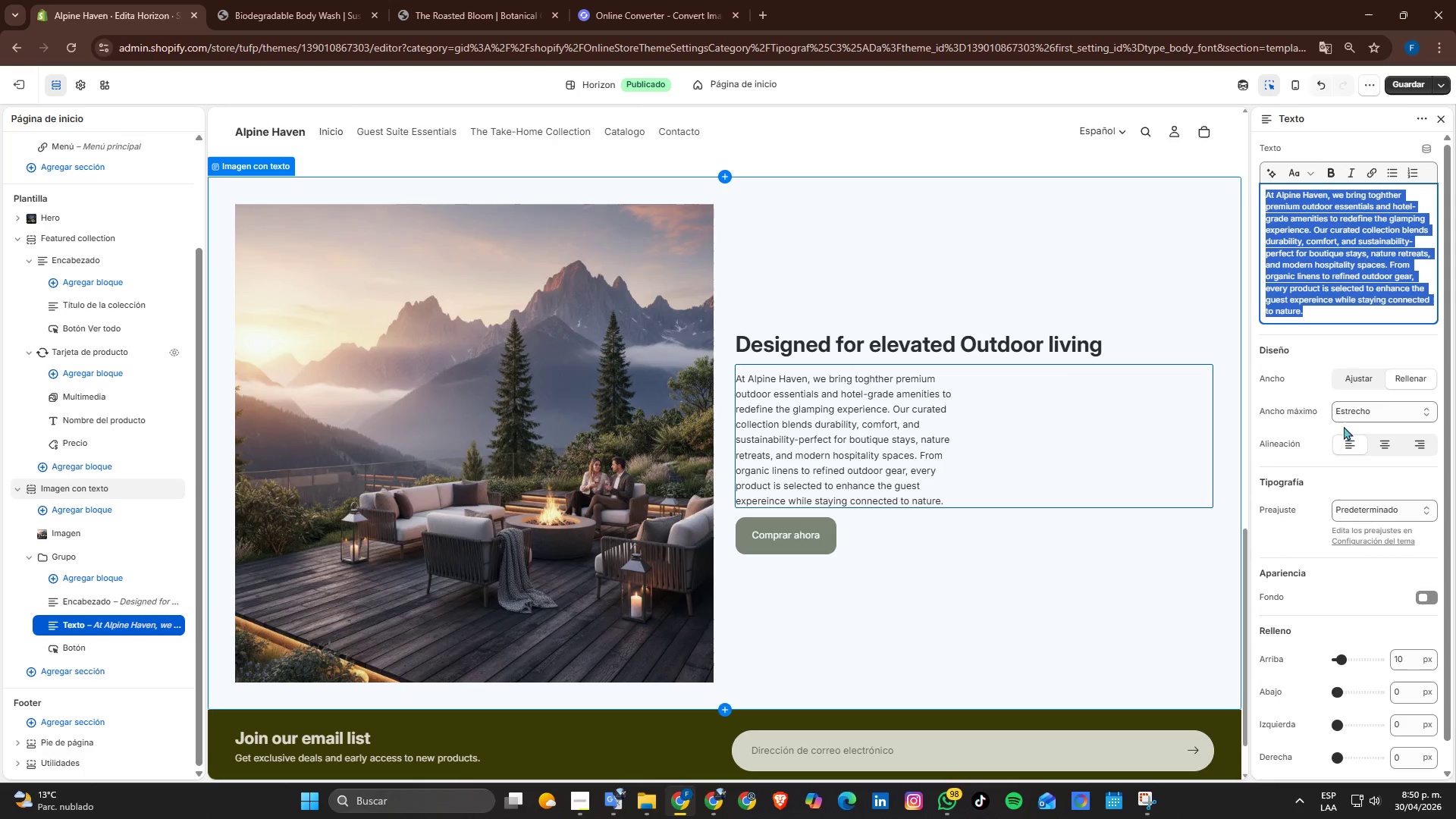 
left_click([1346, 418])
 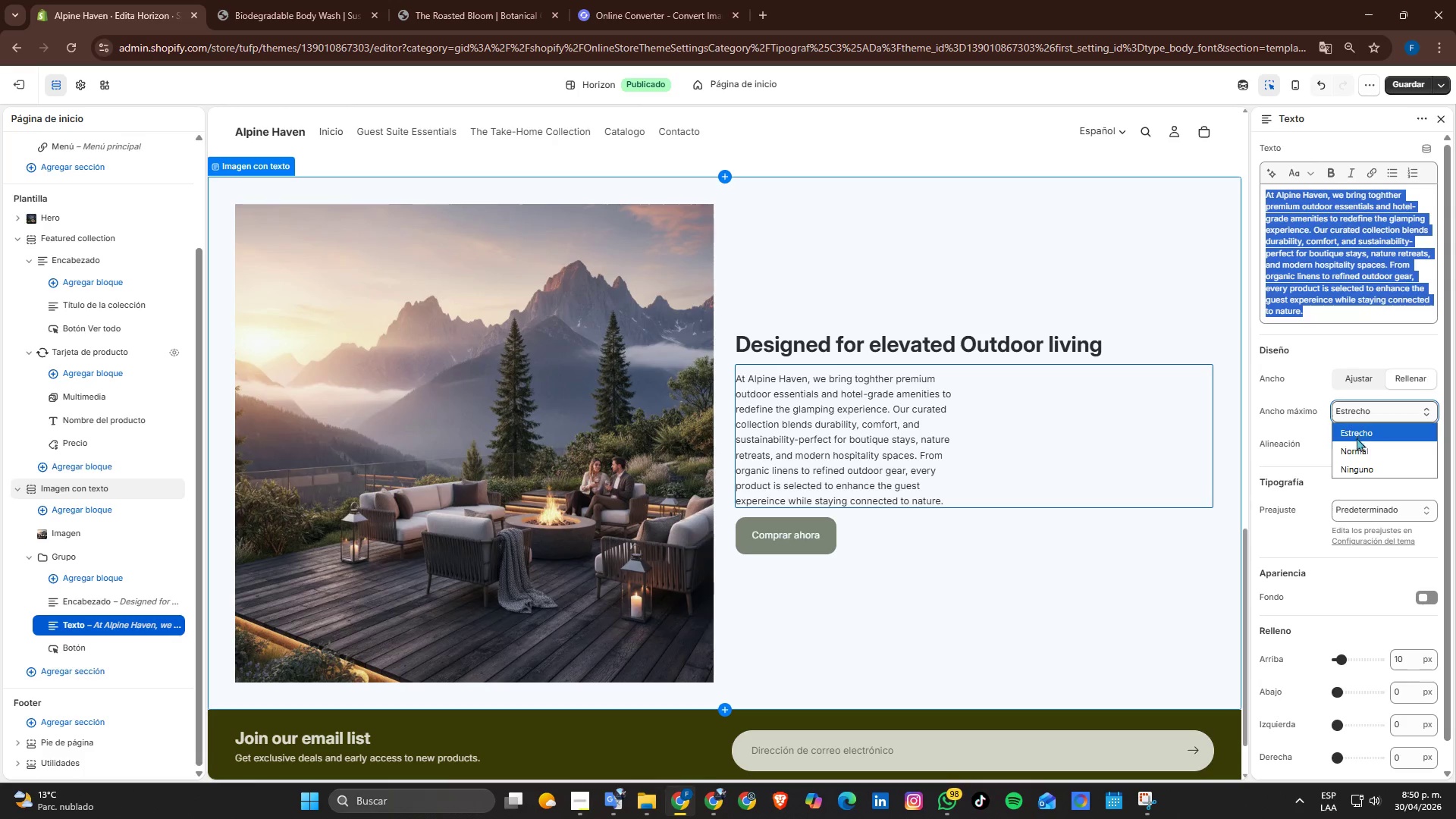 
left_click([1357, 447])
 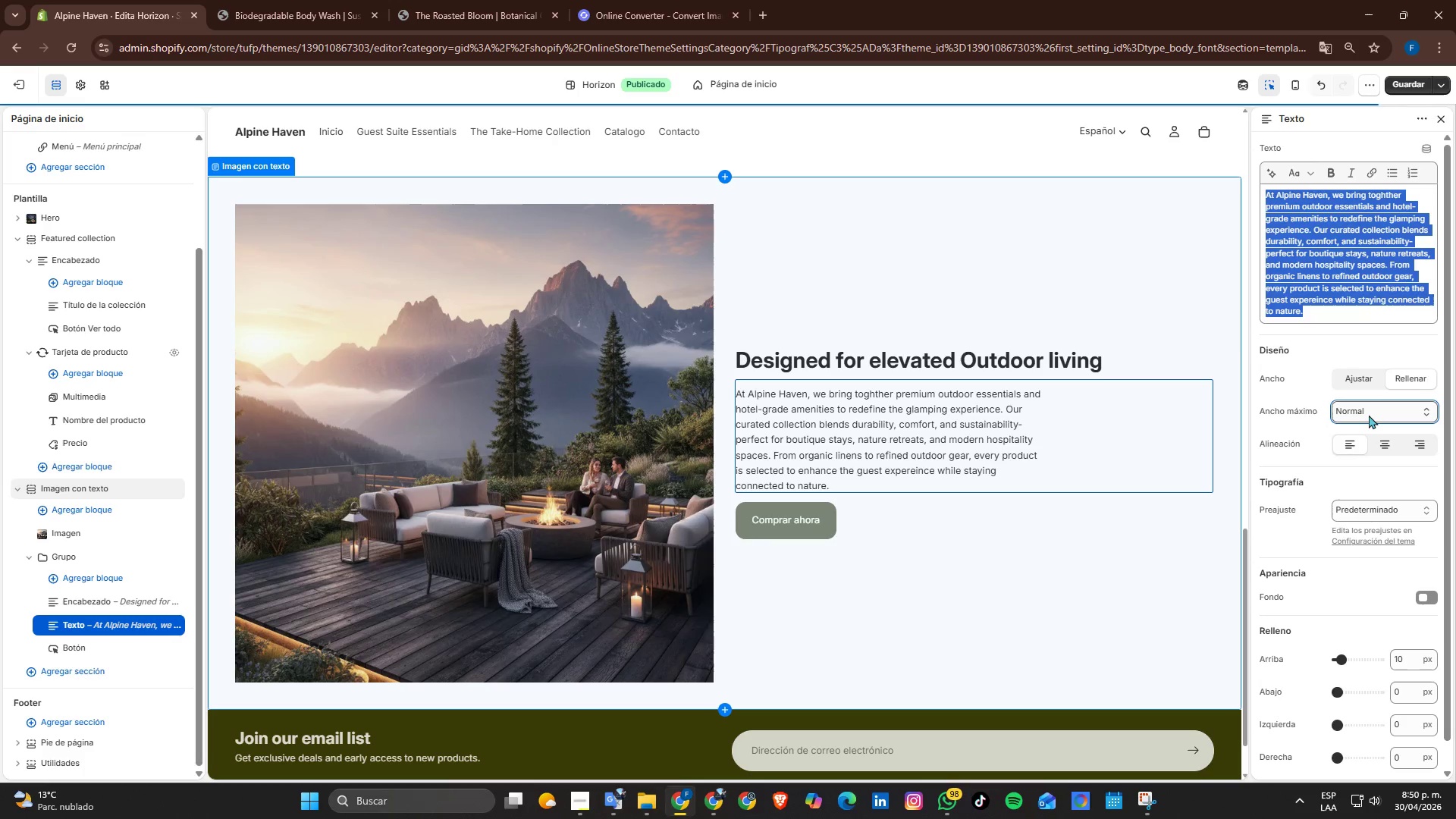 
left_click([1367, 411])
 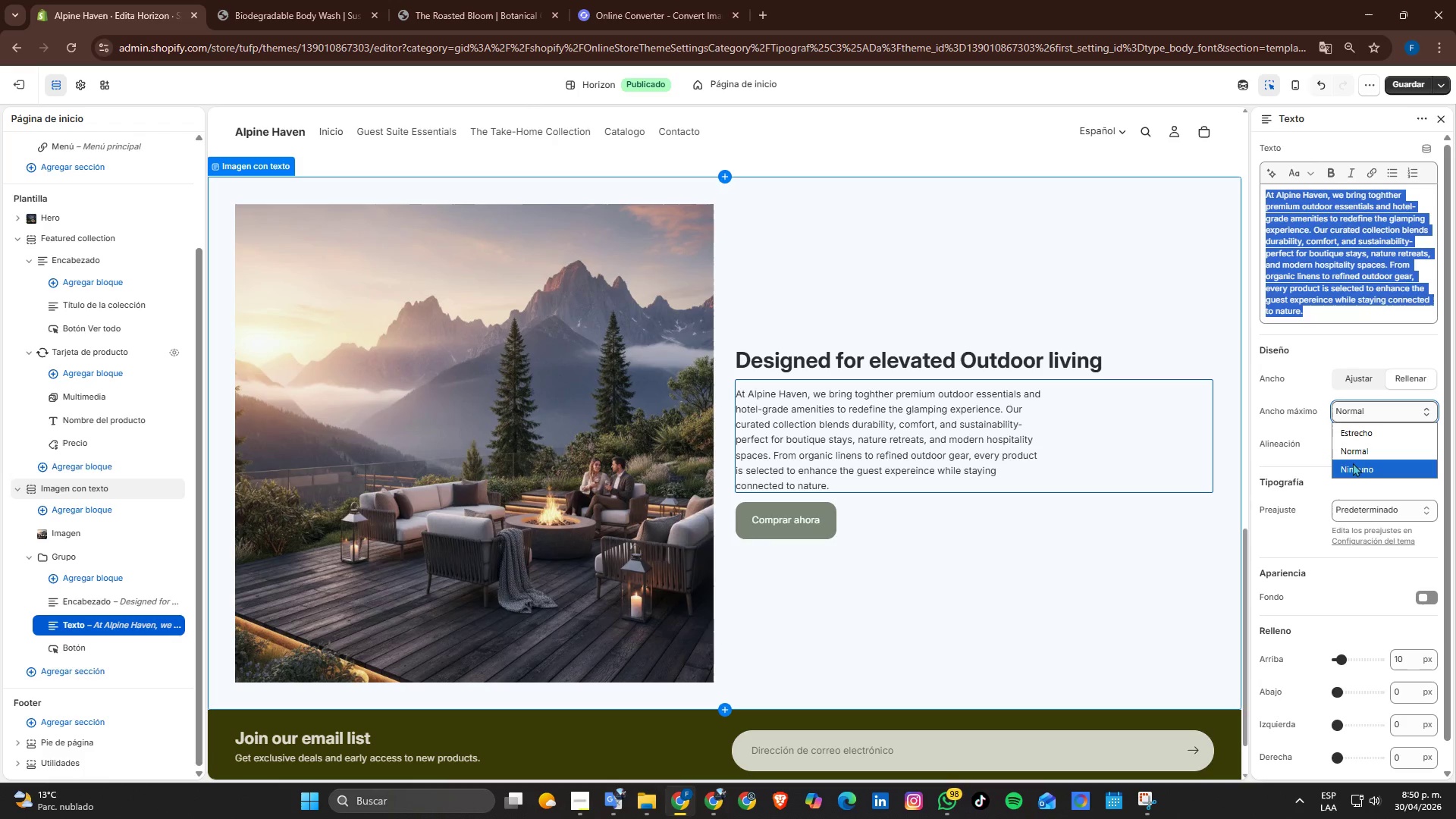 
left_click([1353, 463])
 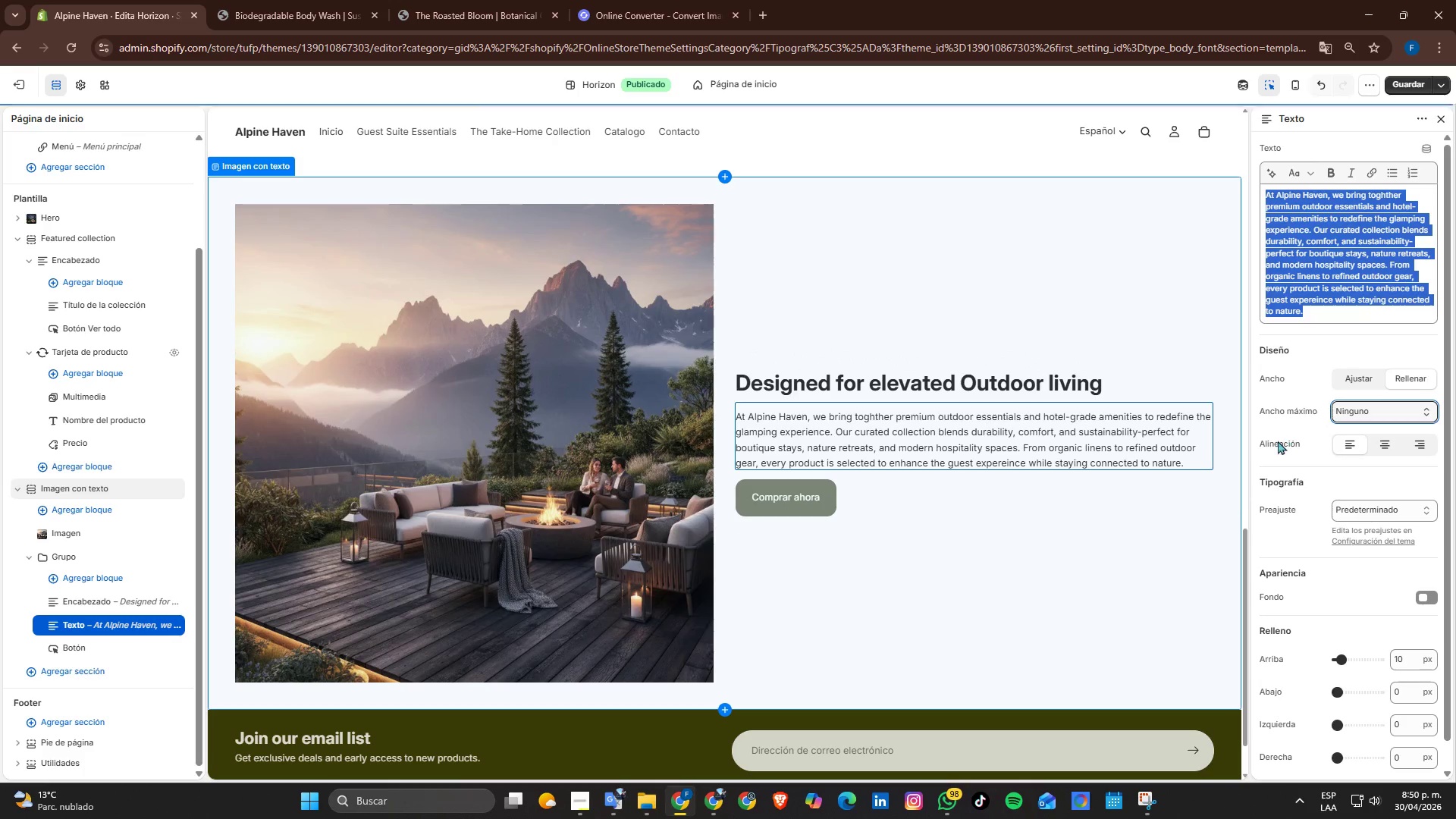 
left_click([1059, 613])
 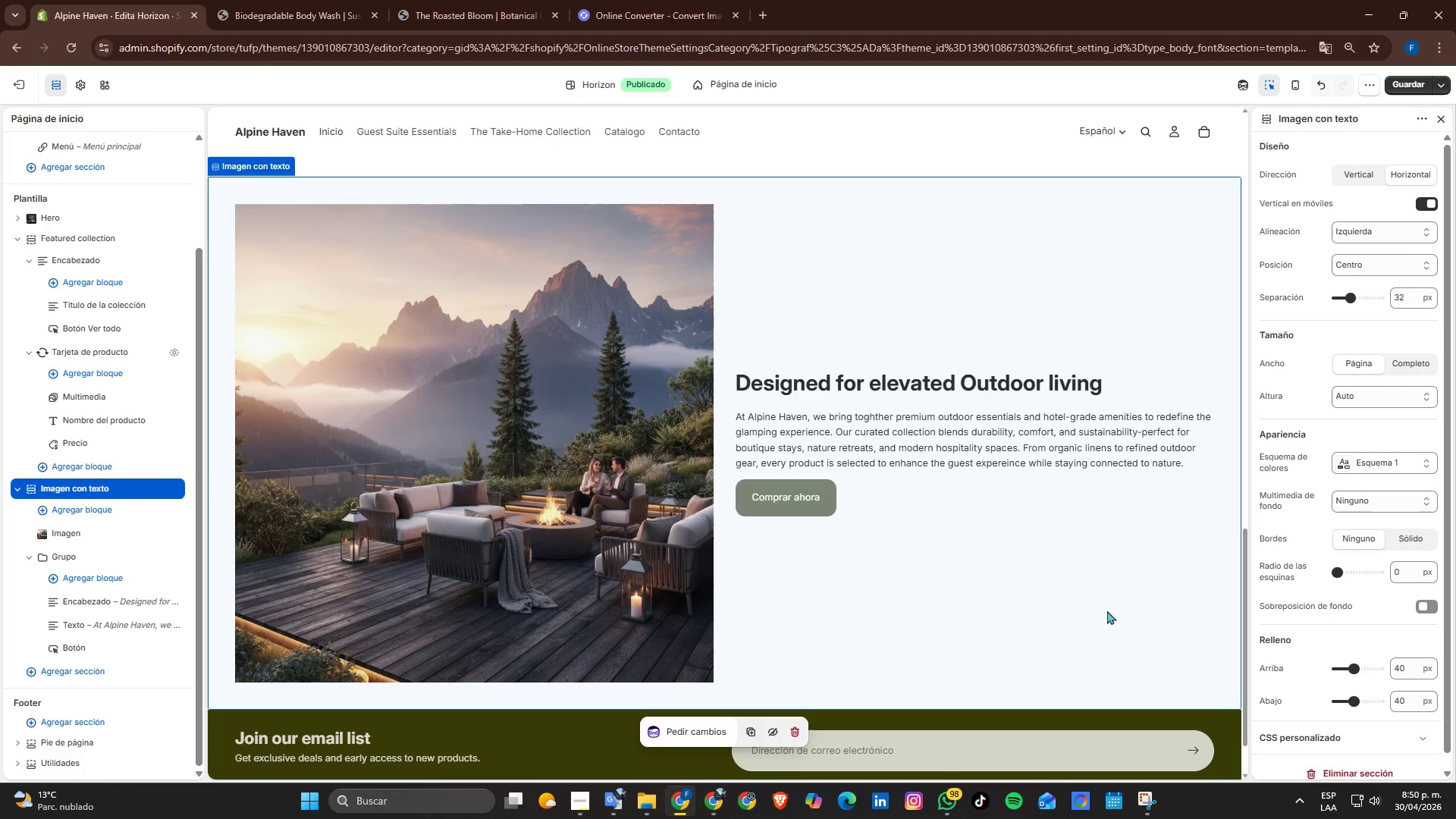 
scroll: coordinate [1121, 606], scroll_direction: down, amount: 1.0
 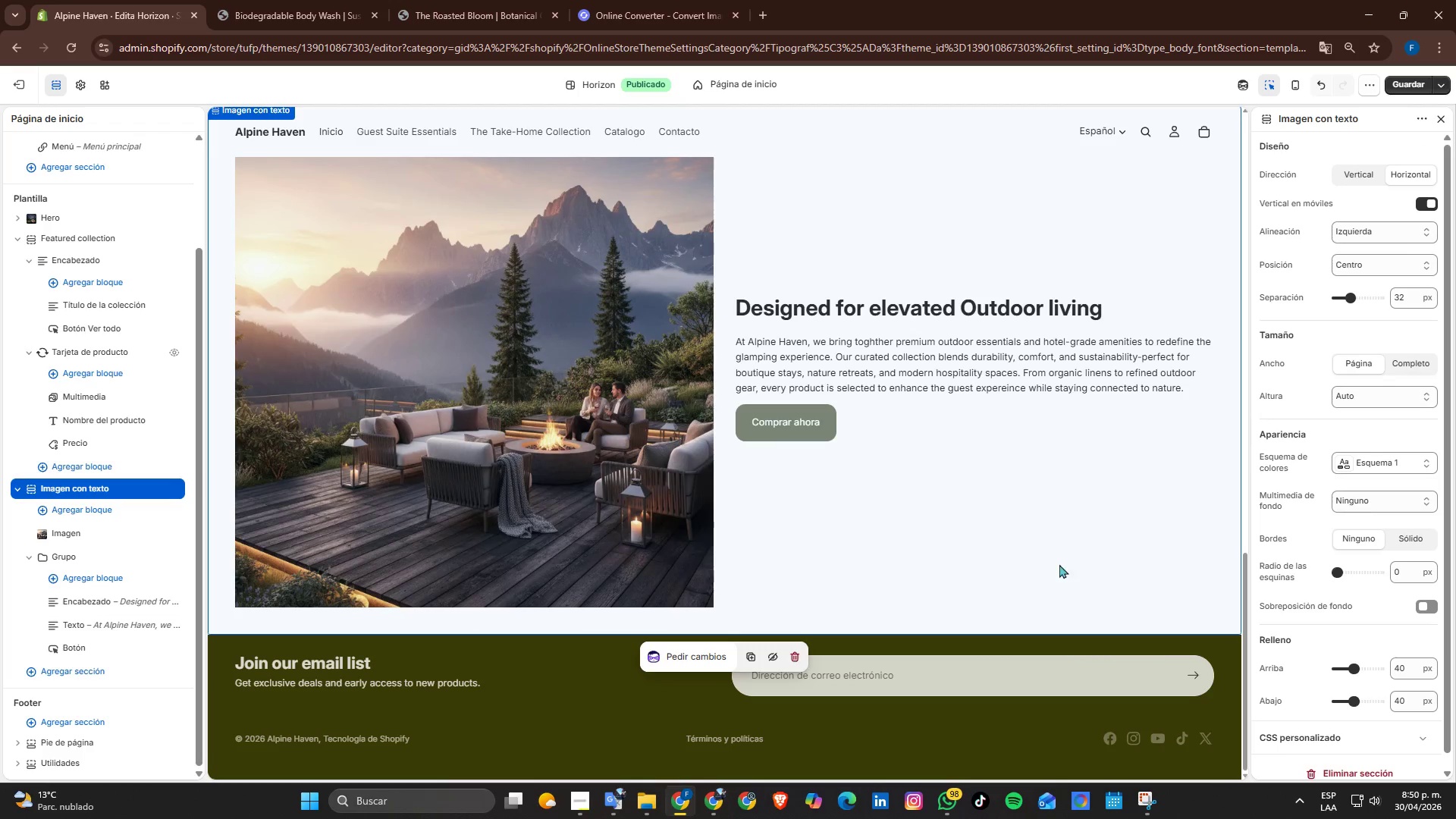 
scroll: coordinate [1086, 568], scroll_direction: up, amount: 1.0
 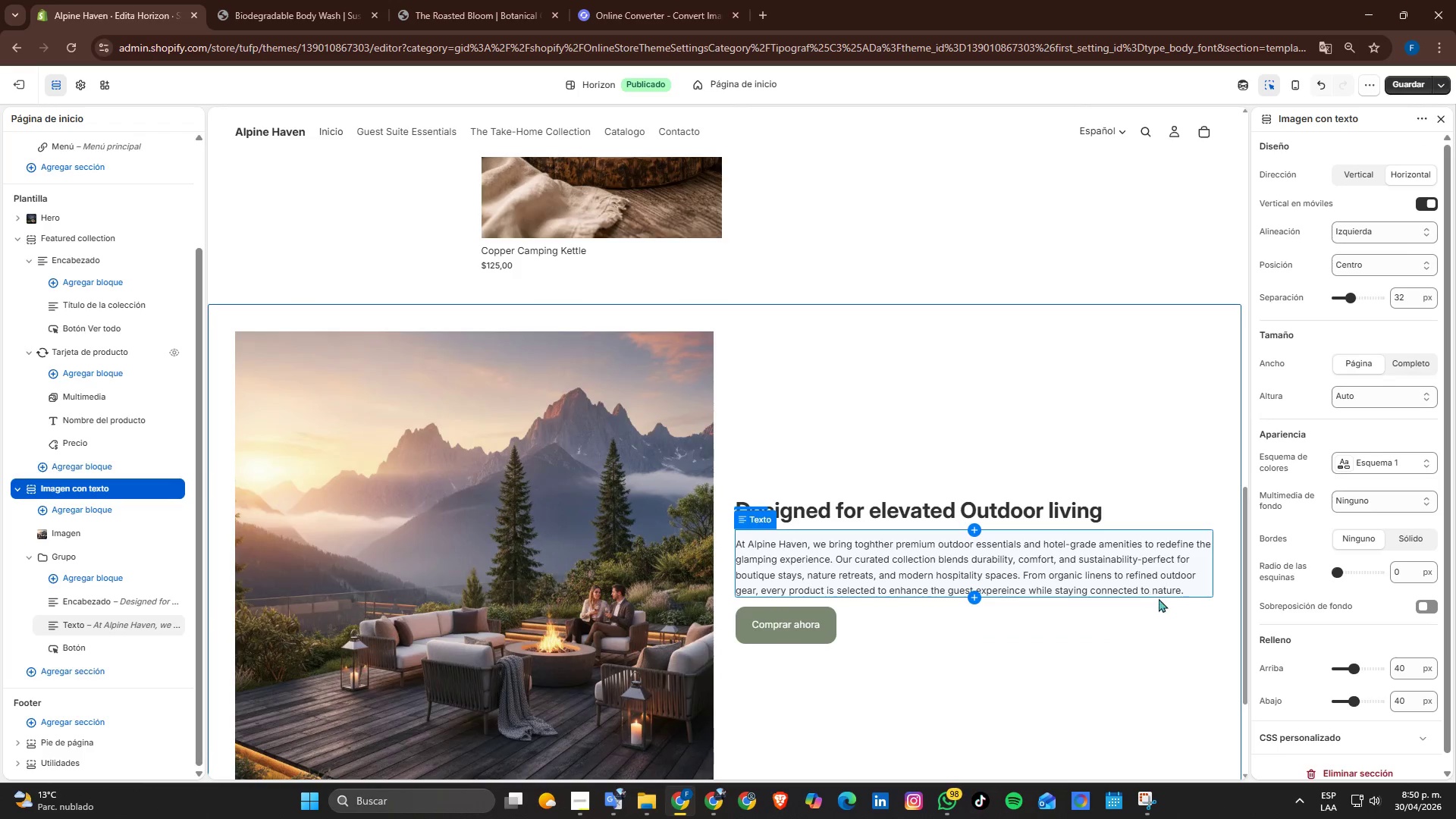 
scroll: coordinate [1159, 599], scroll_direction: down, amount: 1.0
 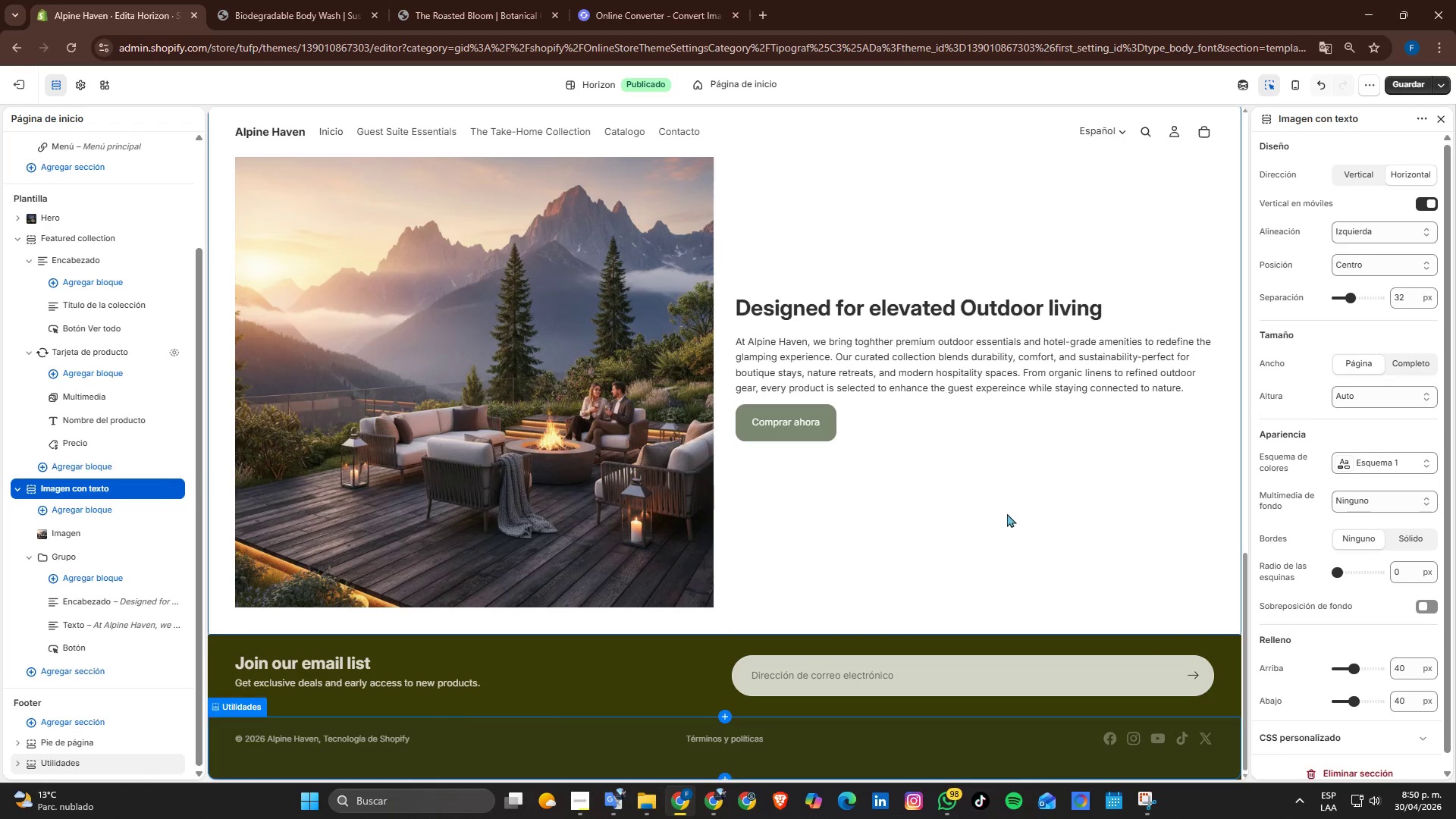 
scroll: coordinate [946, 552], scroll_direction: none, amount: 0.0
 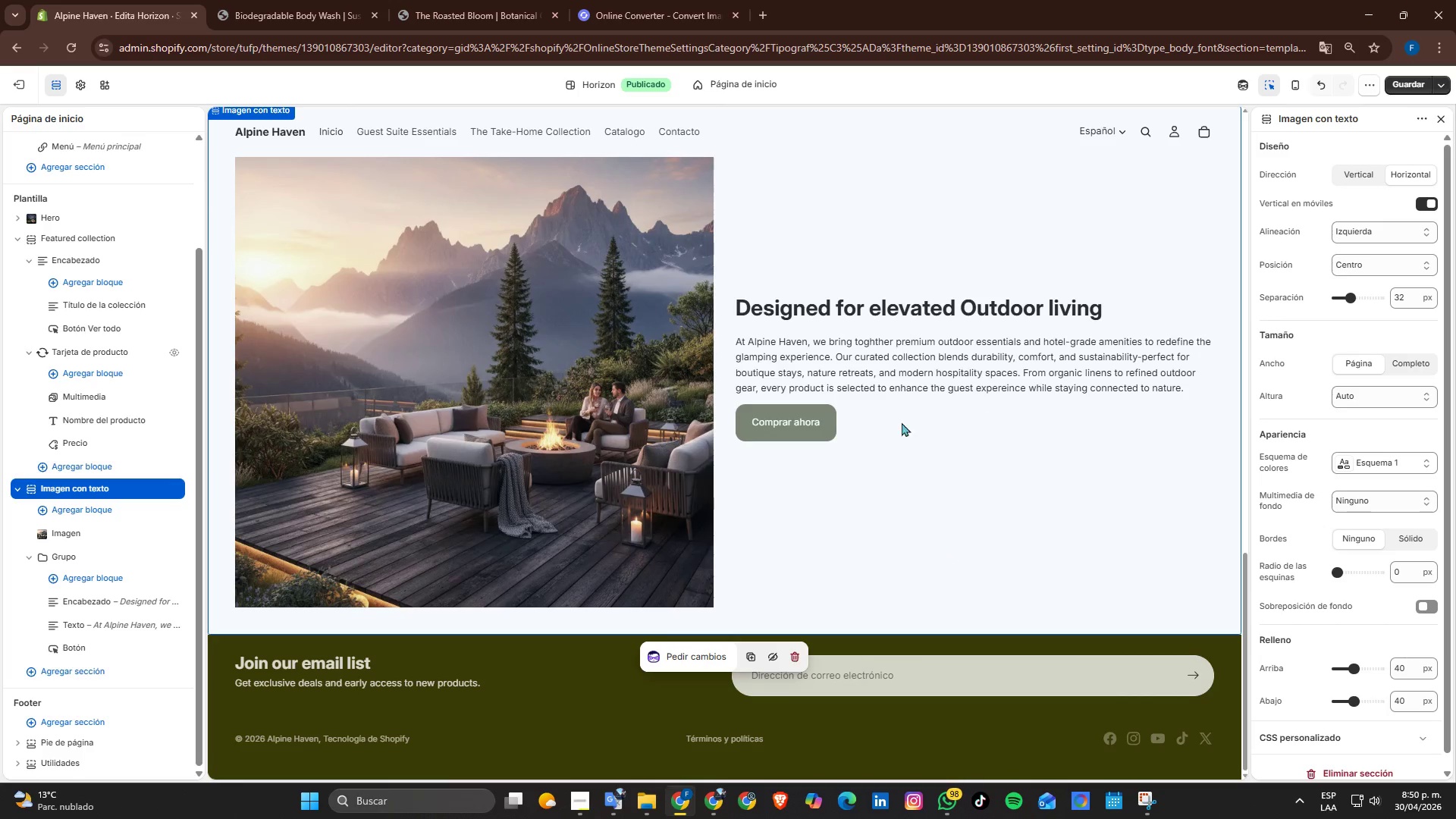 
left_click([817, 415])
 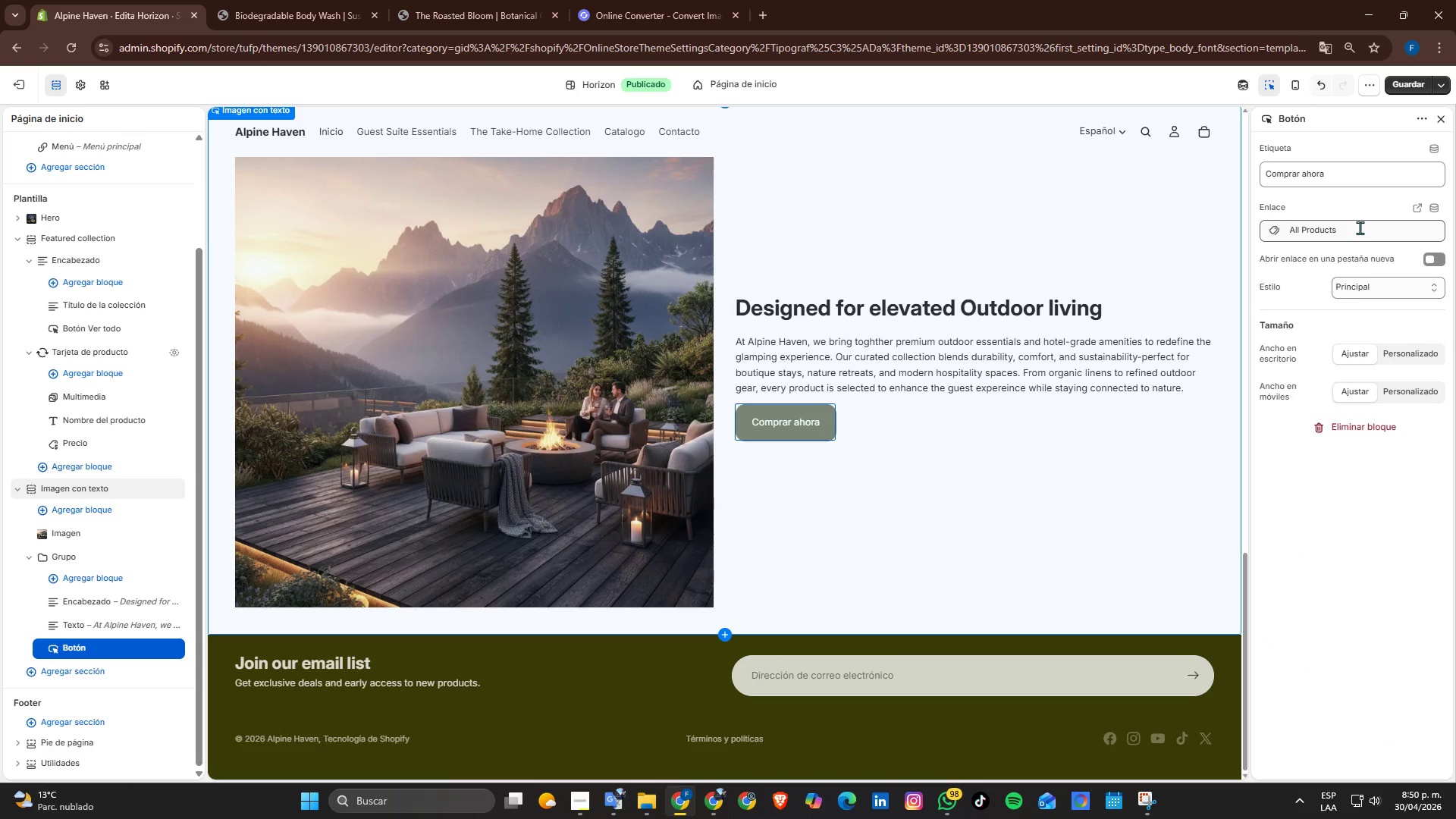 
left_click_drag(start_coordinate=[1351, 173], to_coordinate=[1037, 180])
 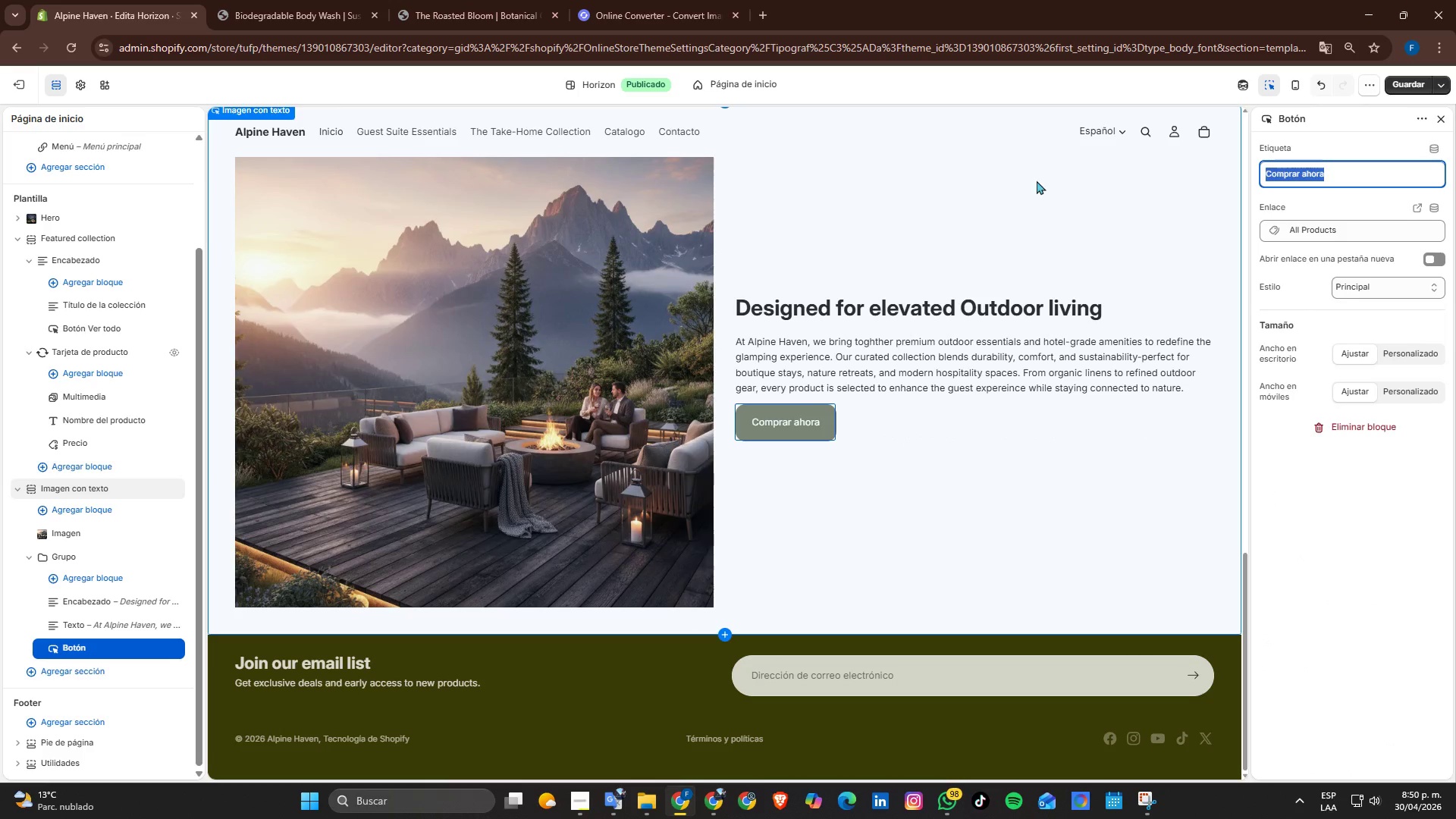 
type(See the produDiscover the products)
 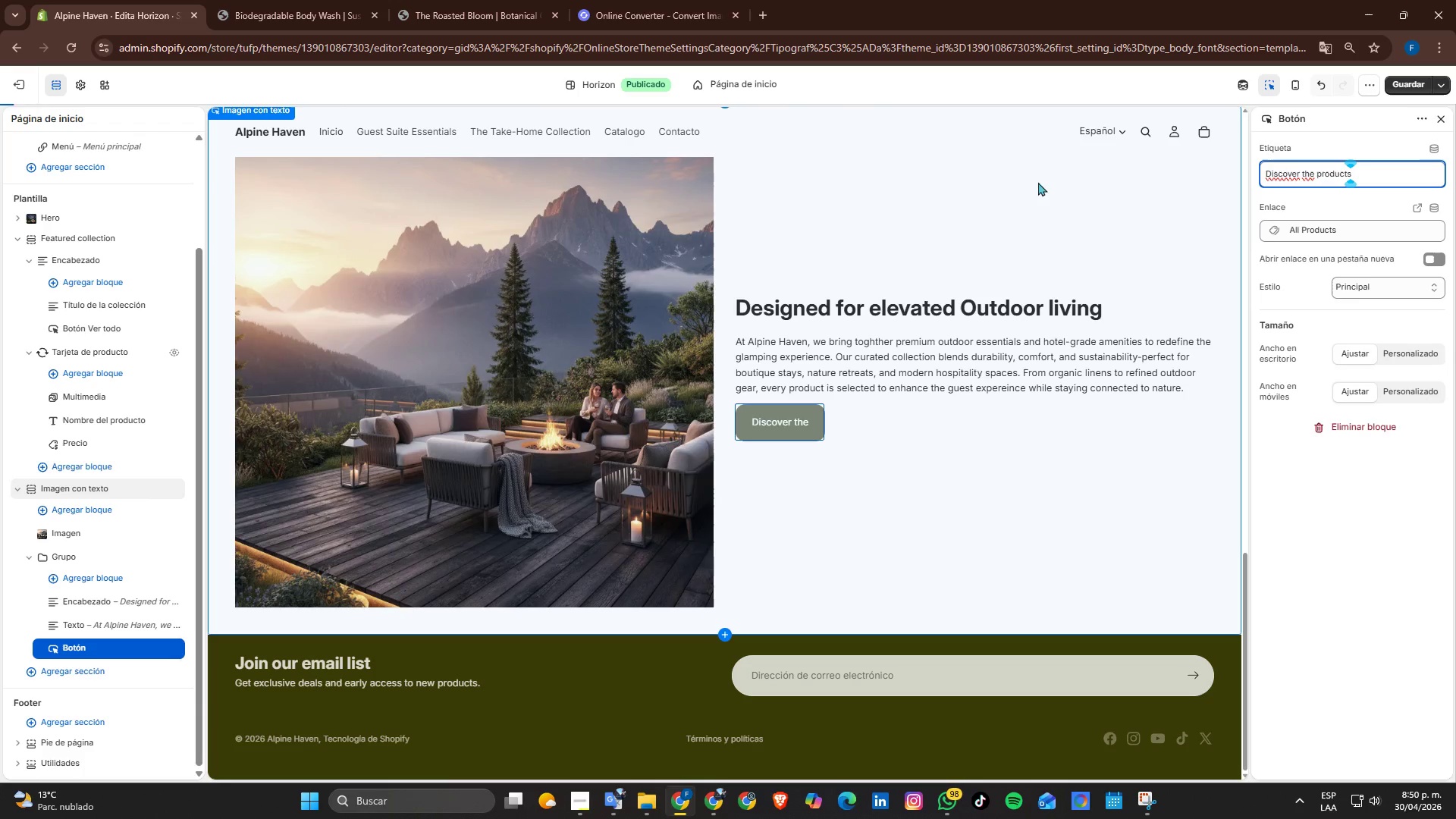 
hold_key(key=Backspace, duration=0.94)
 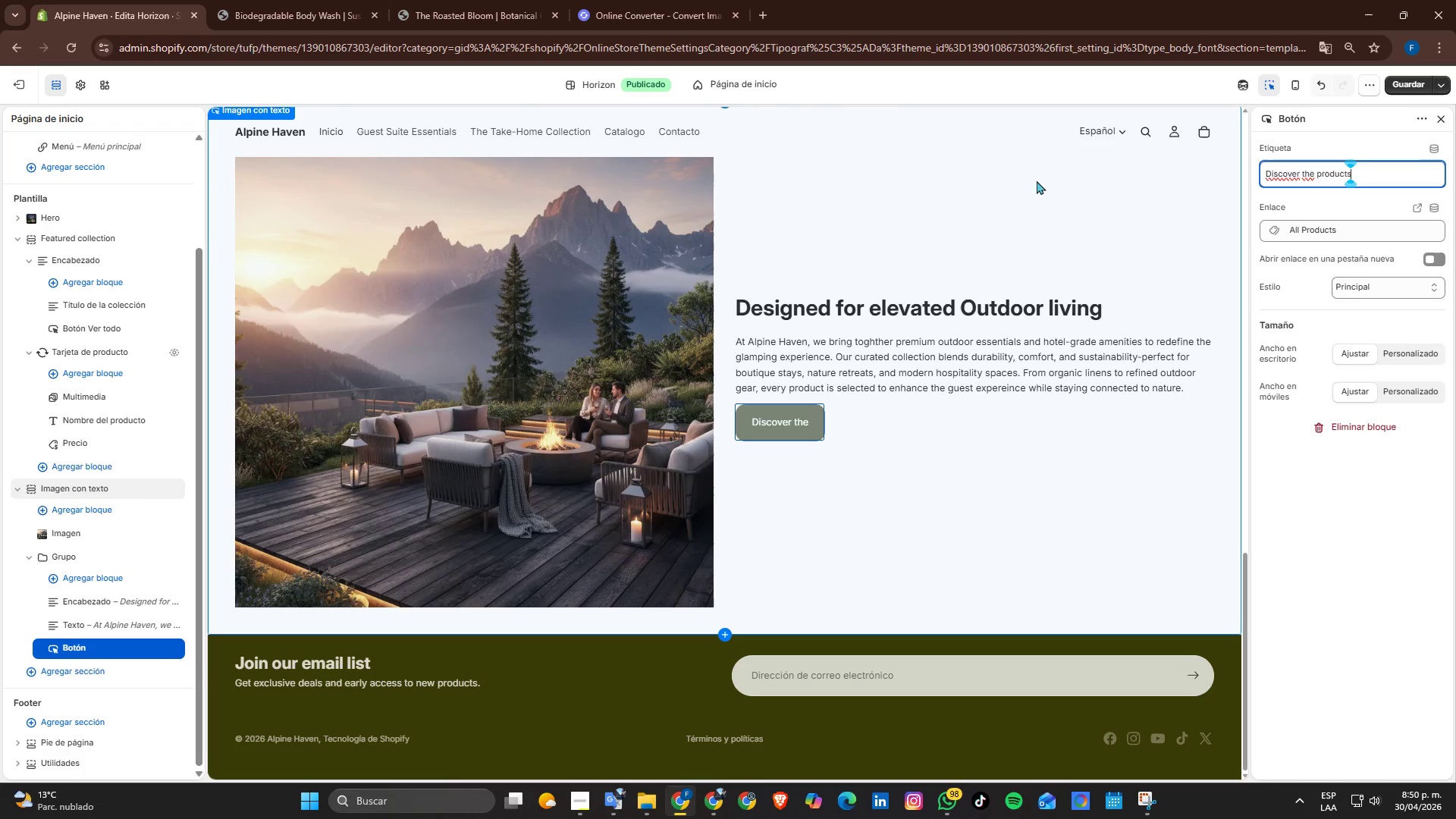 
wait(5.12)
 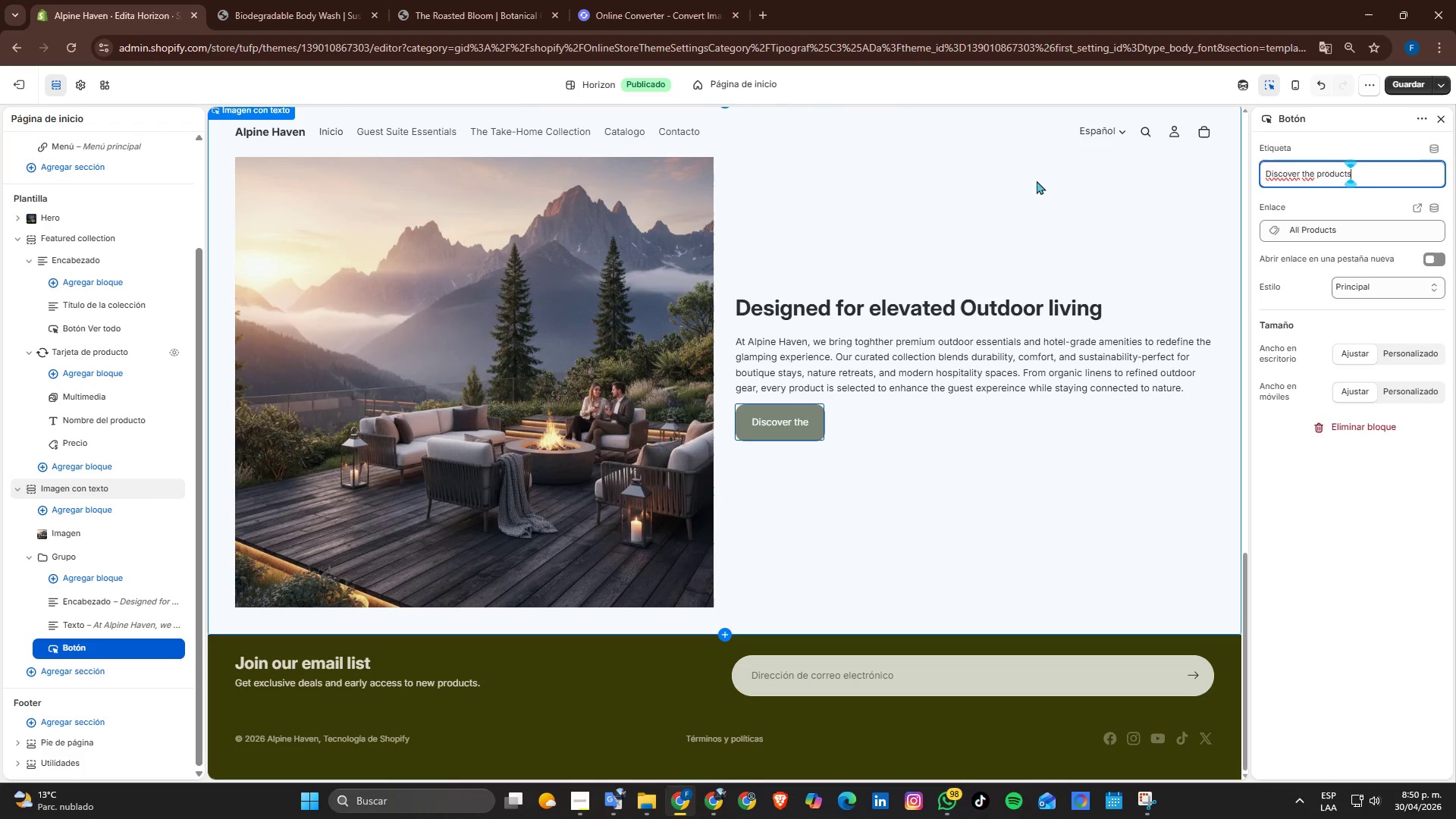 
left_click([1319, 529])
 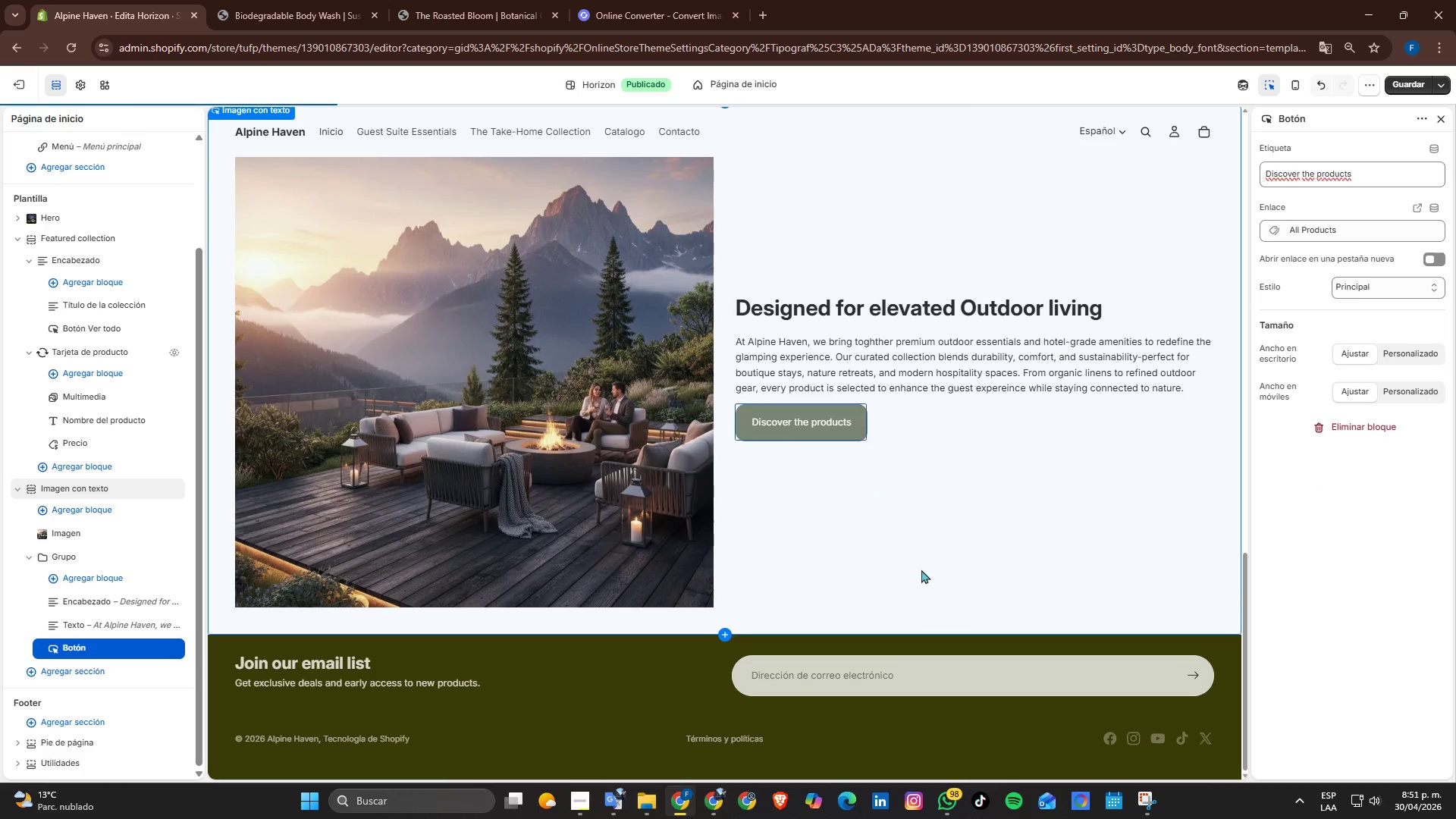 
scroll: coordinate [929, 548], scroll_direction: up, amount: 2.0
 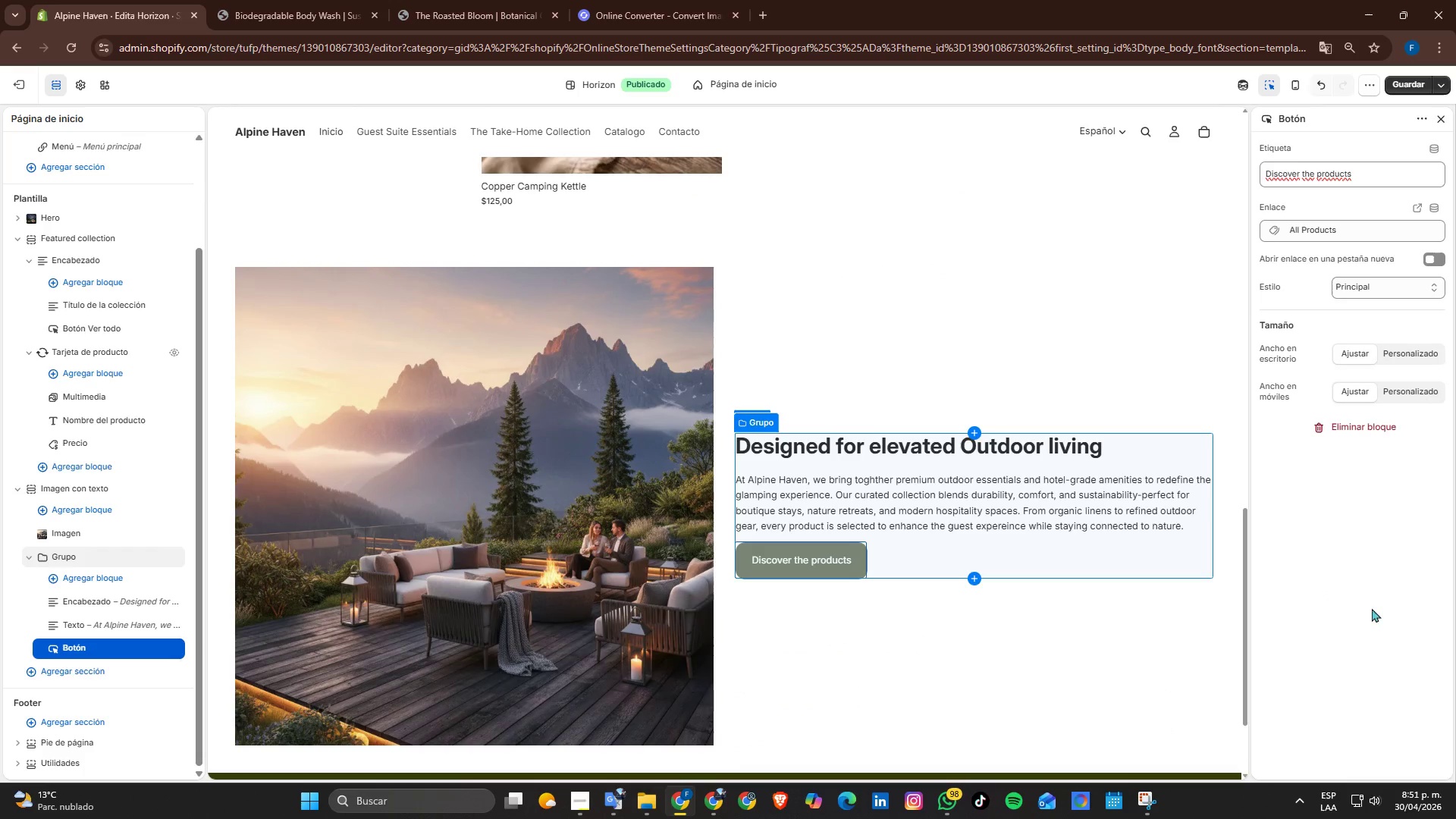 
left_click([937, 497])
 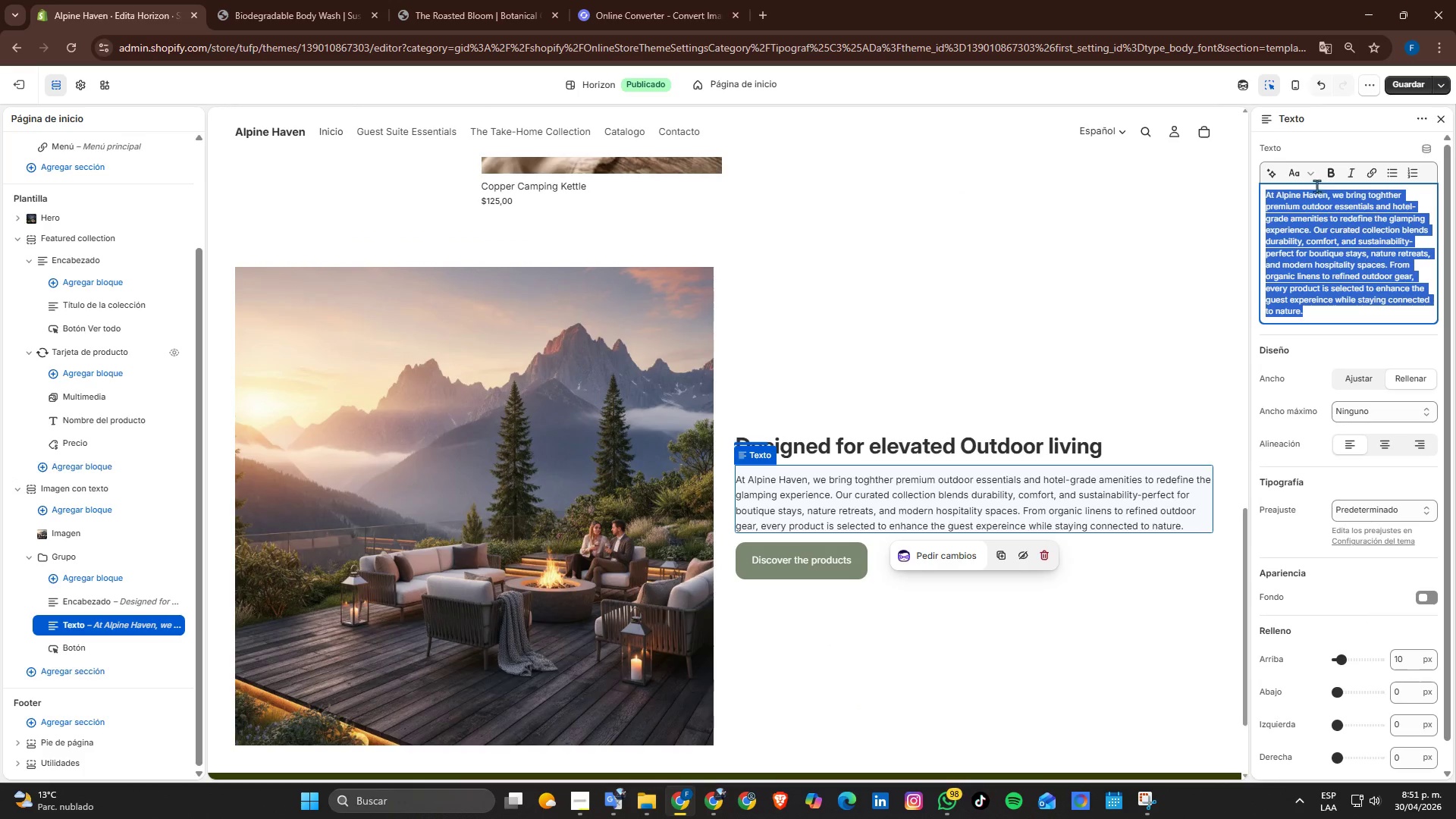 
left_click([1332, 172])
 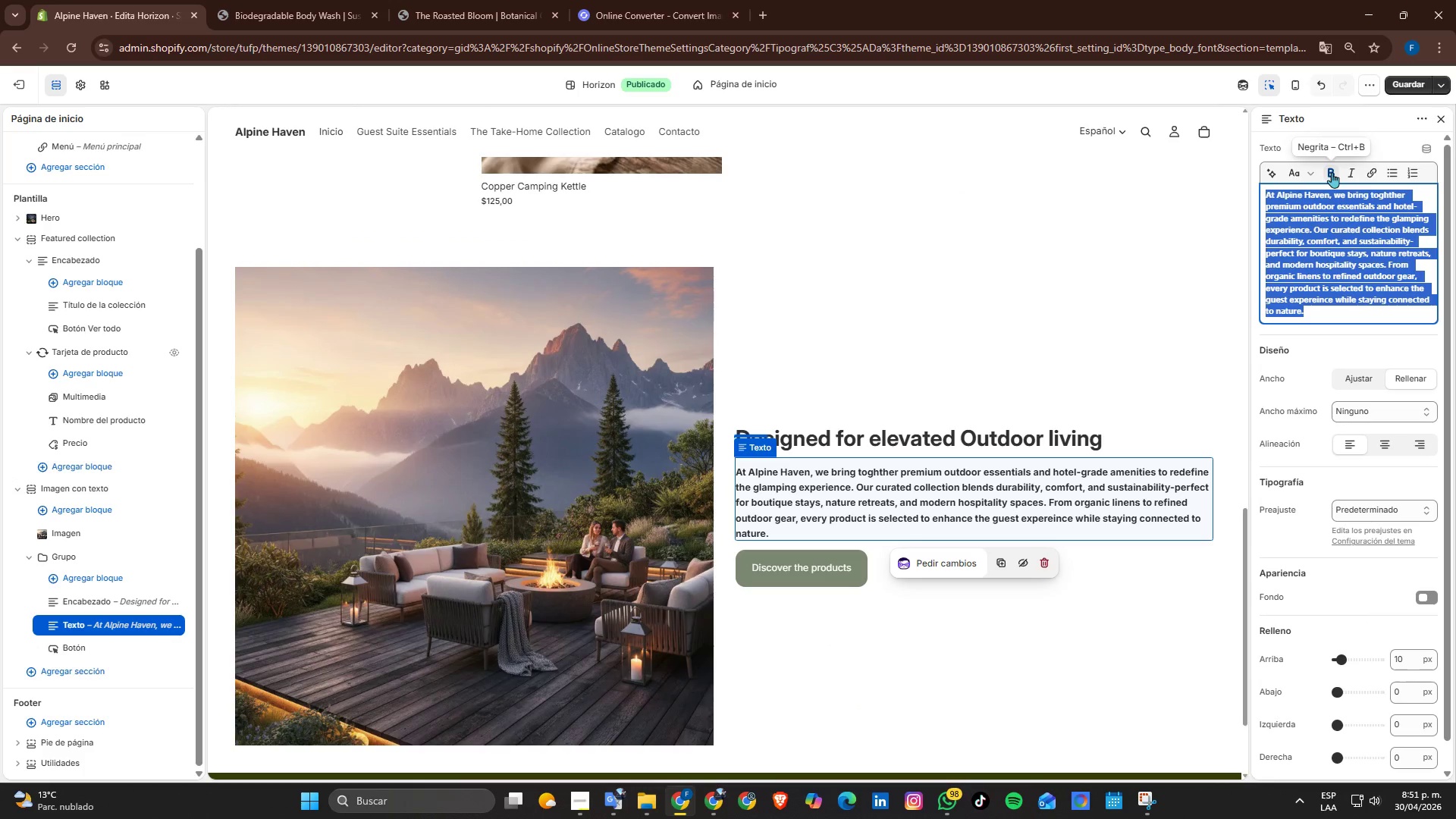 
left_click([1332, 172])
 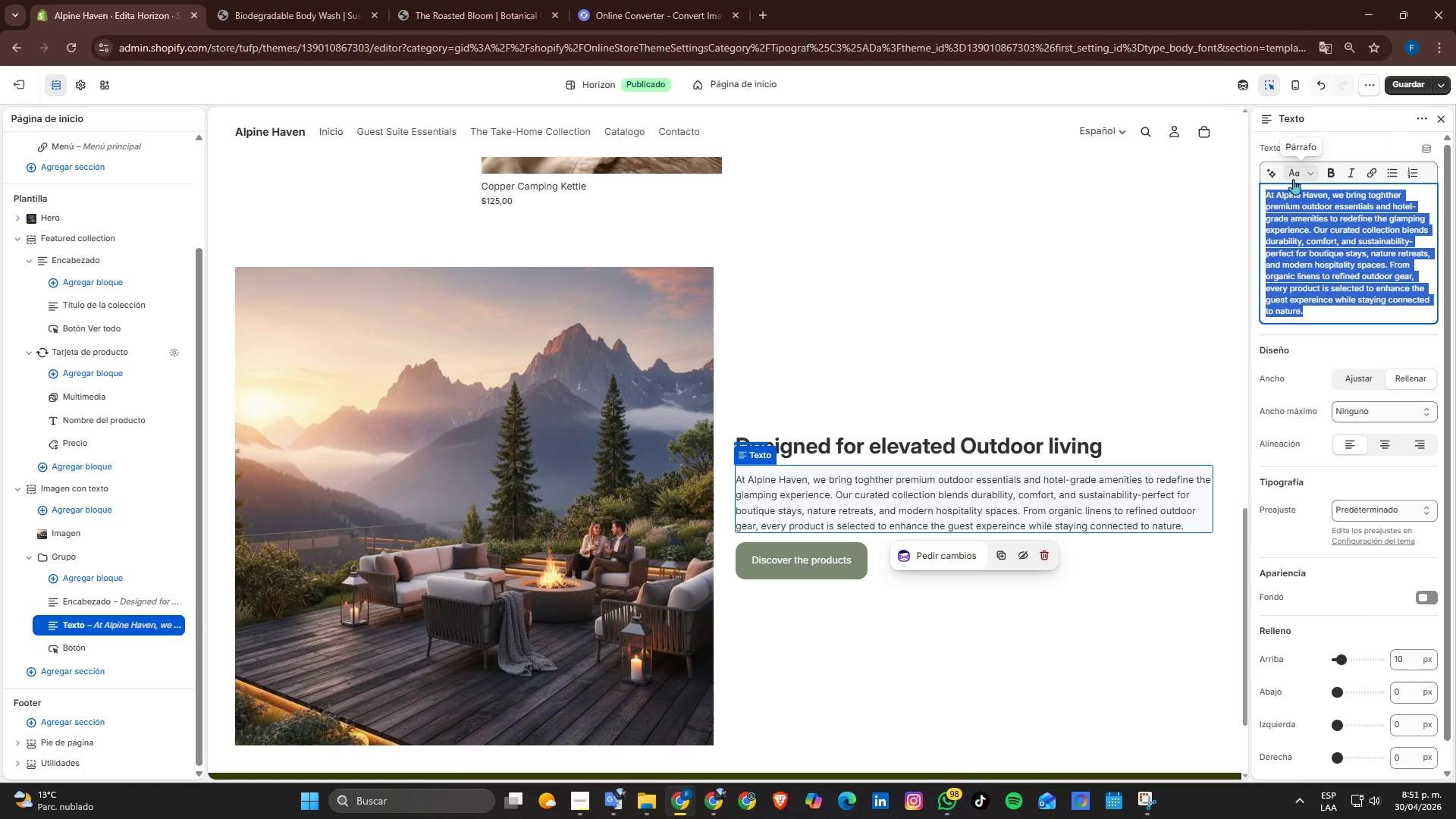 
left_click([1298, 175])
 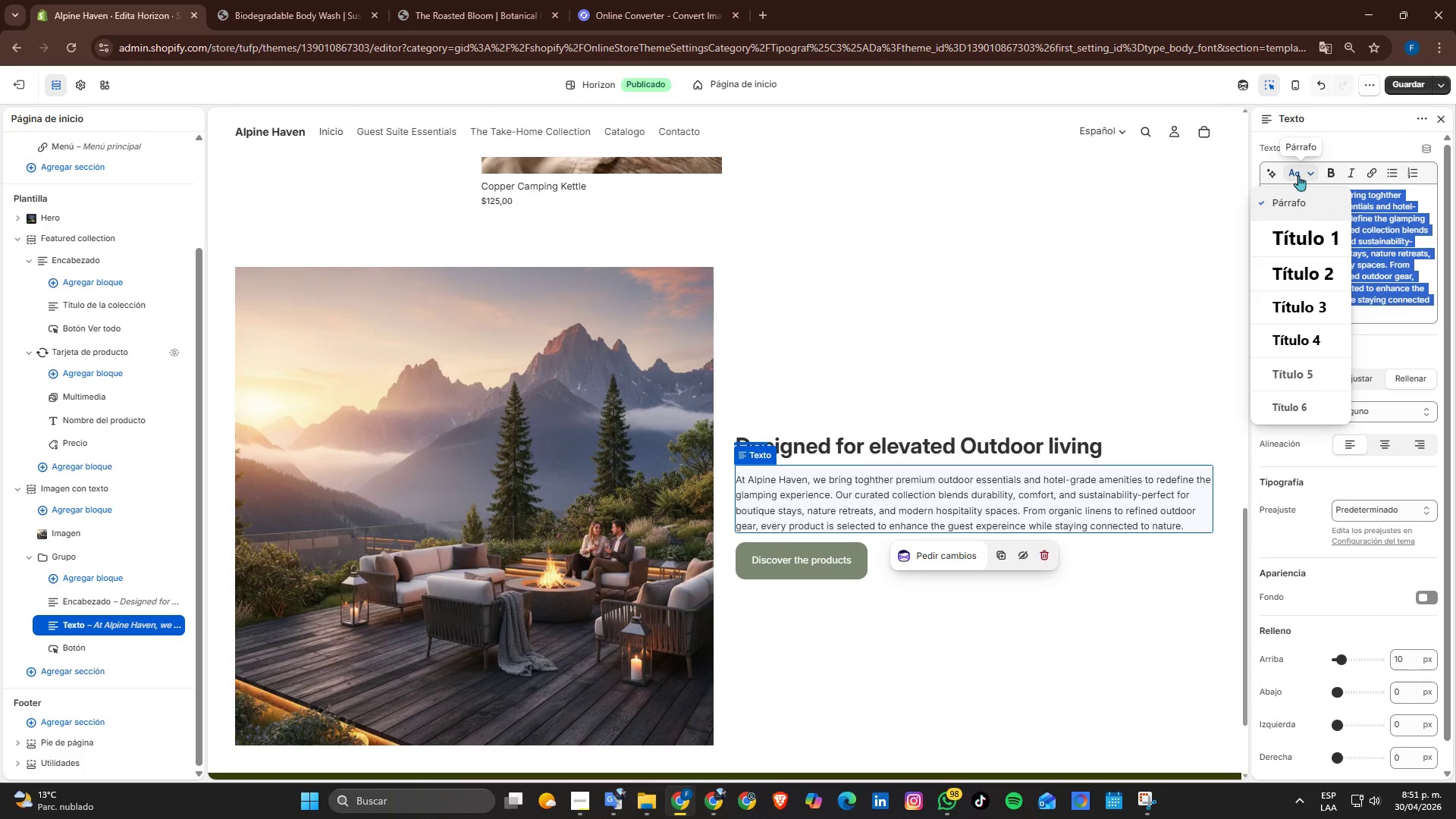 
left_click([1298, 175])
 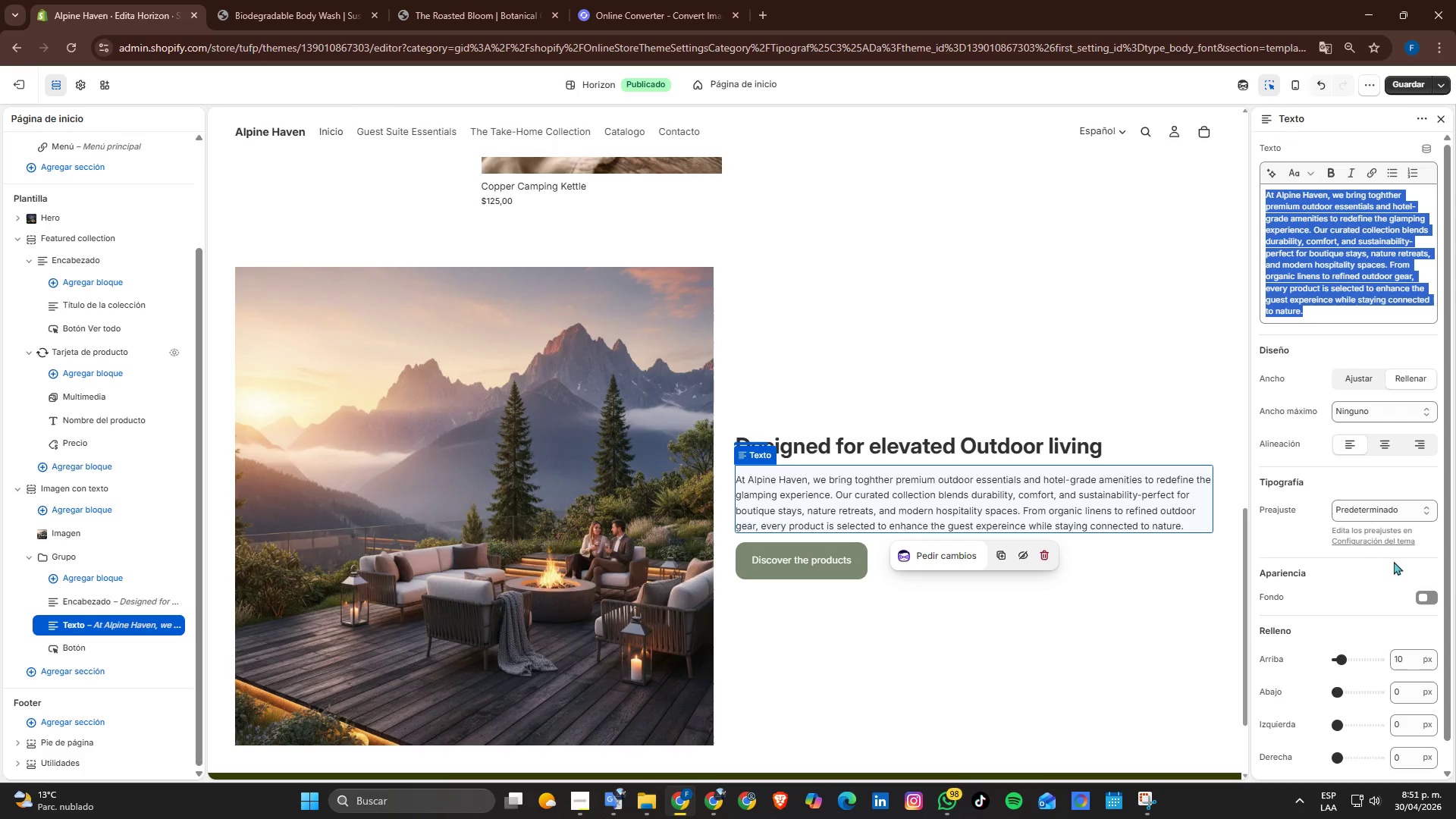 
scroll: coordinate [1346, 535], scroll_direction: up, amount: 1.0
 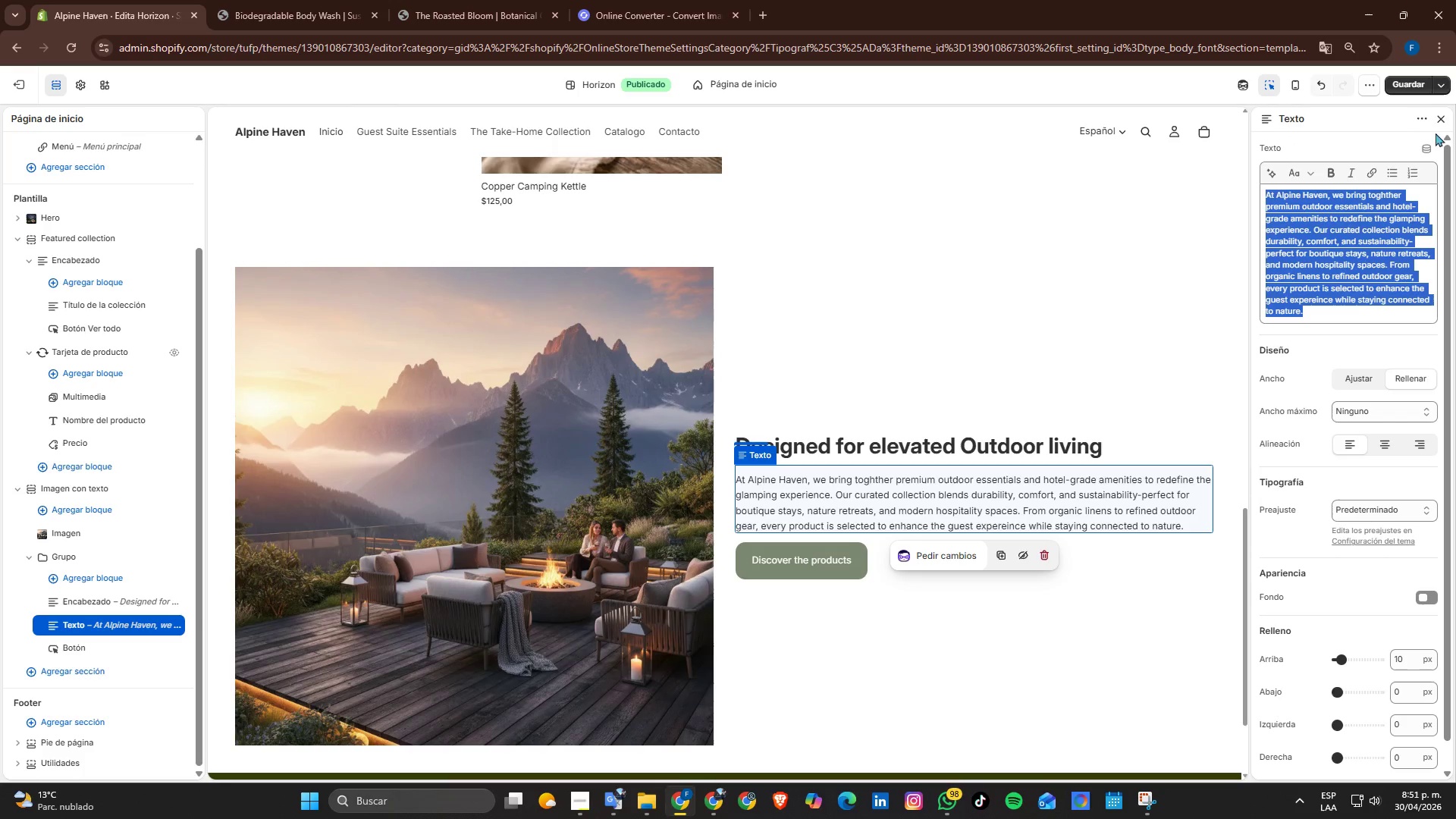 
left_click([1404, 89])
 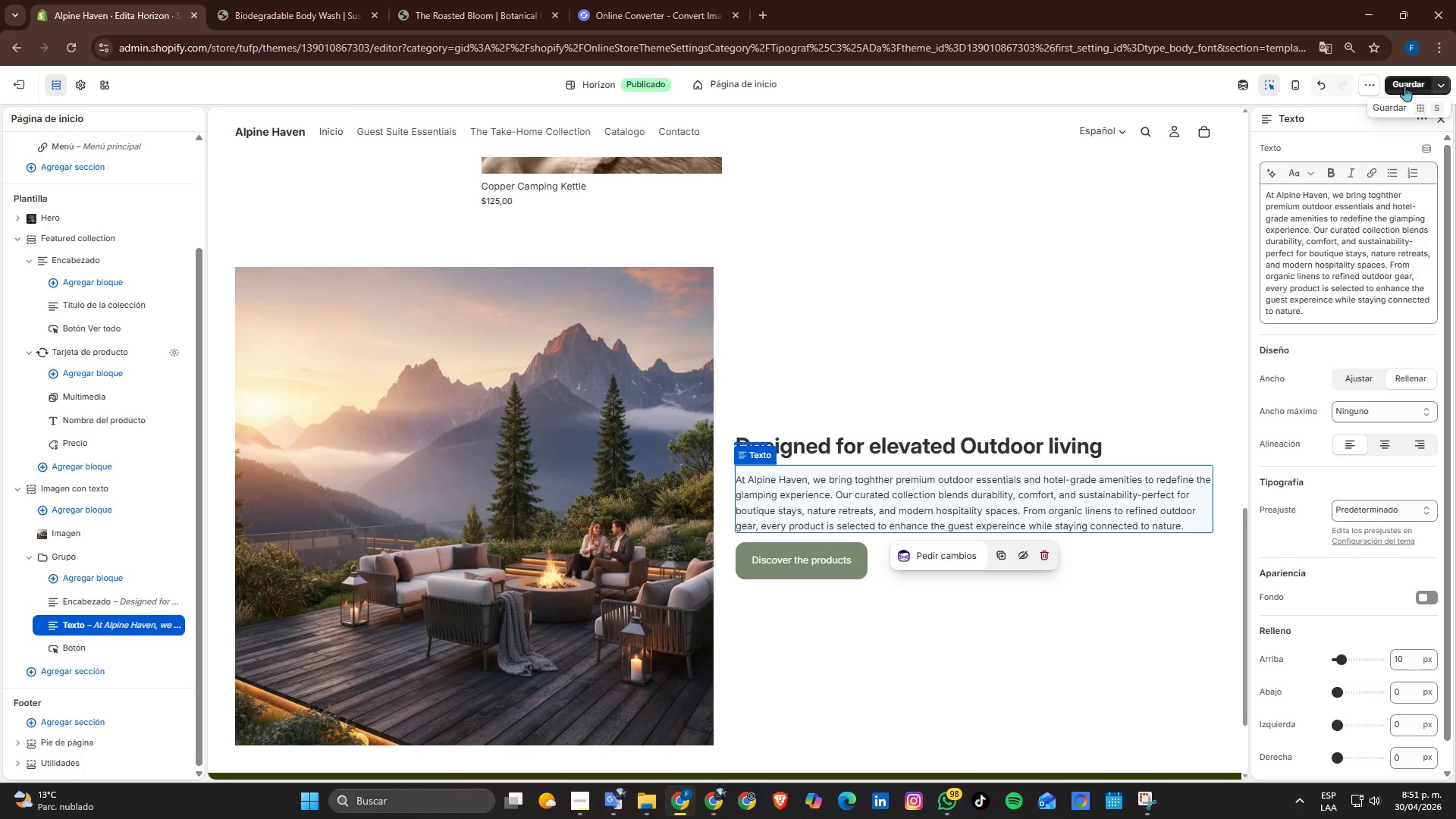 
left_click([1404, 86])
 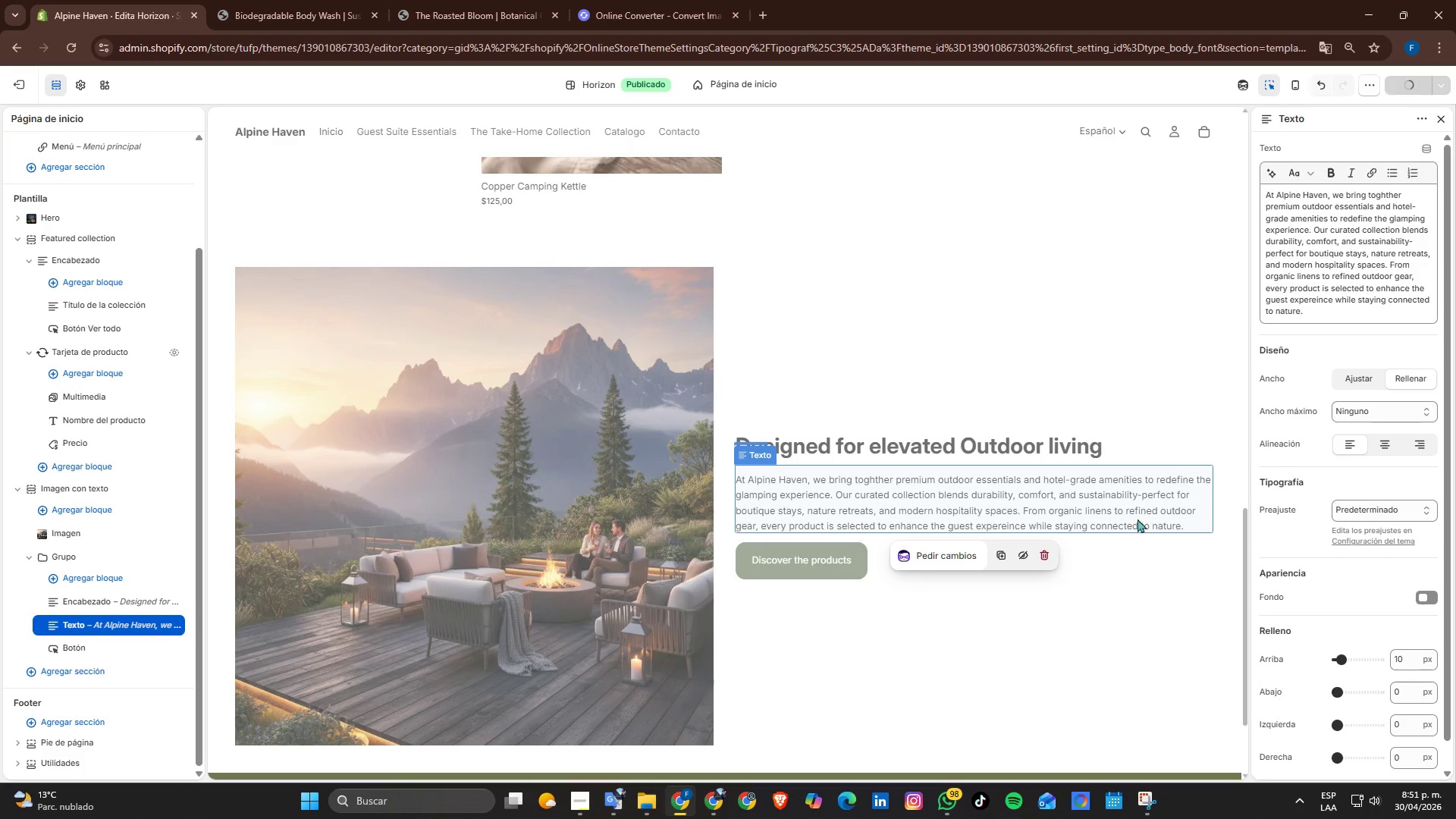 
scroll: coordinate [1150, 522], scroll_direction: down, amount: 3.0
 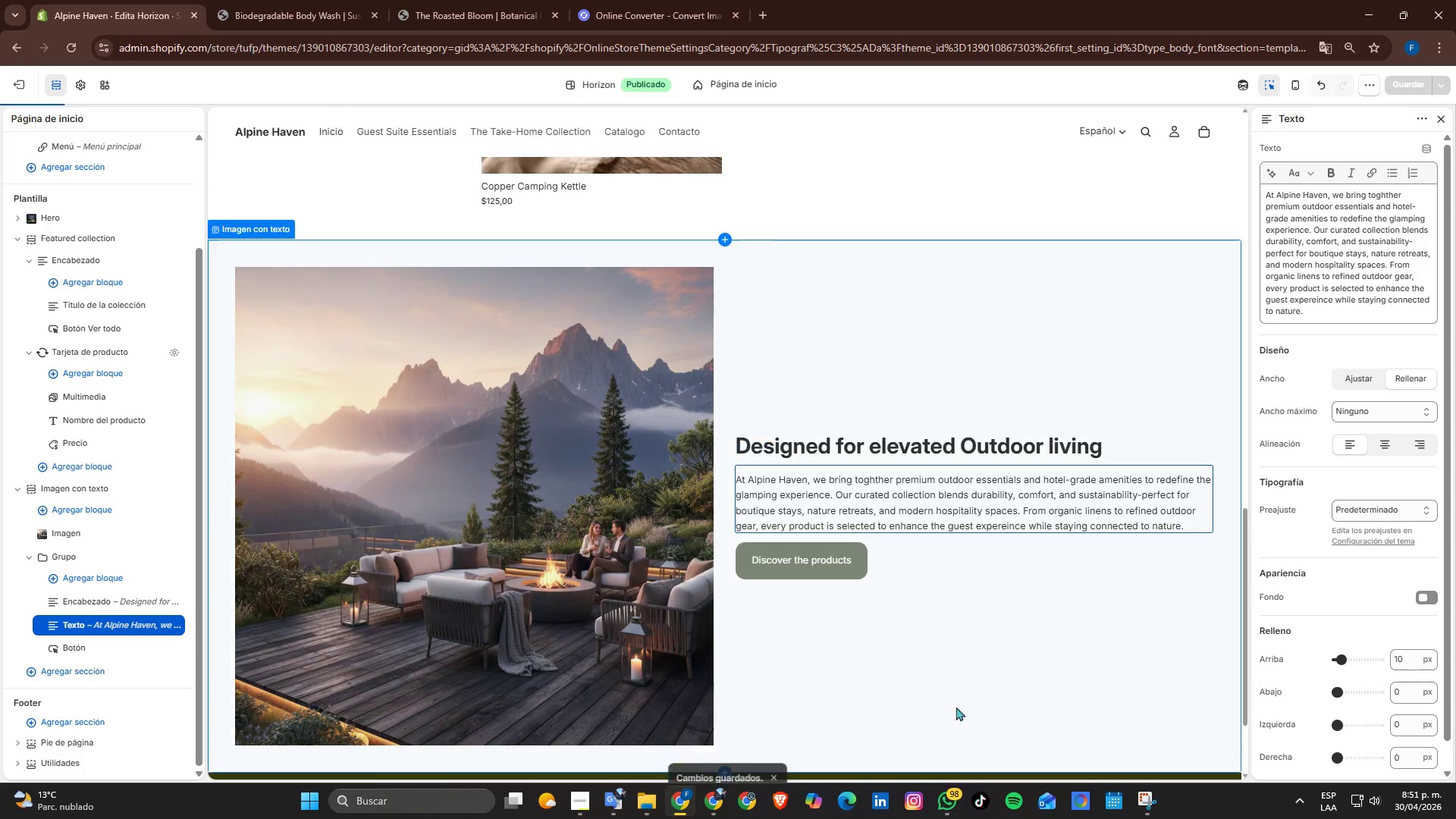 
scroll: coordinate [1189, 206], scroll_direction: up, amount: 8.0
 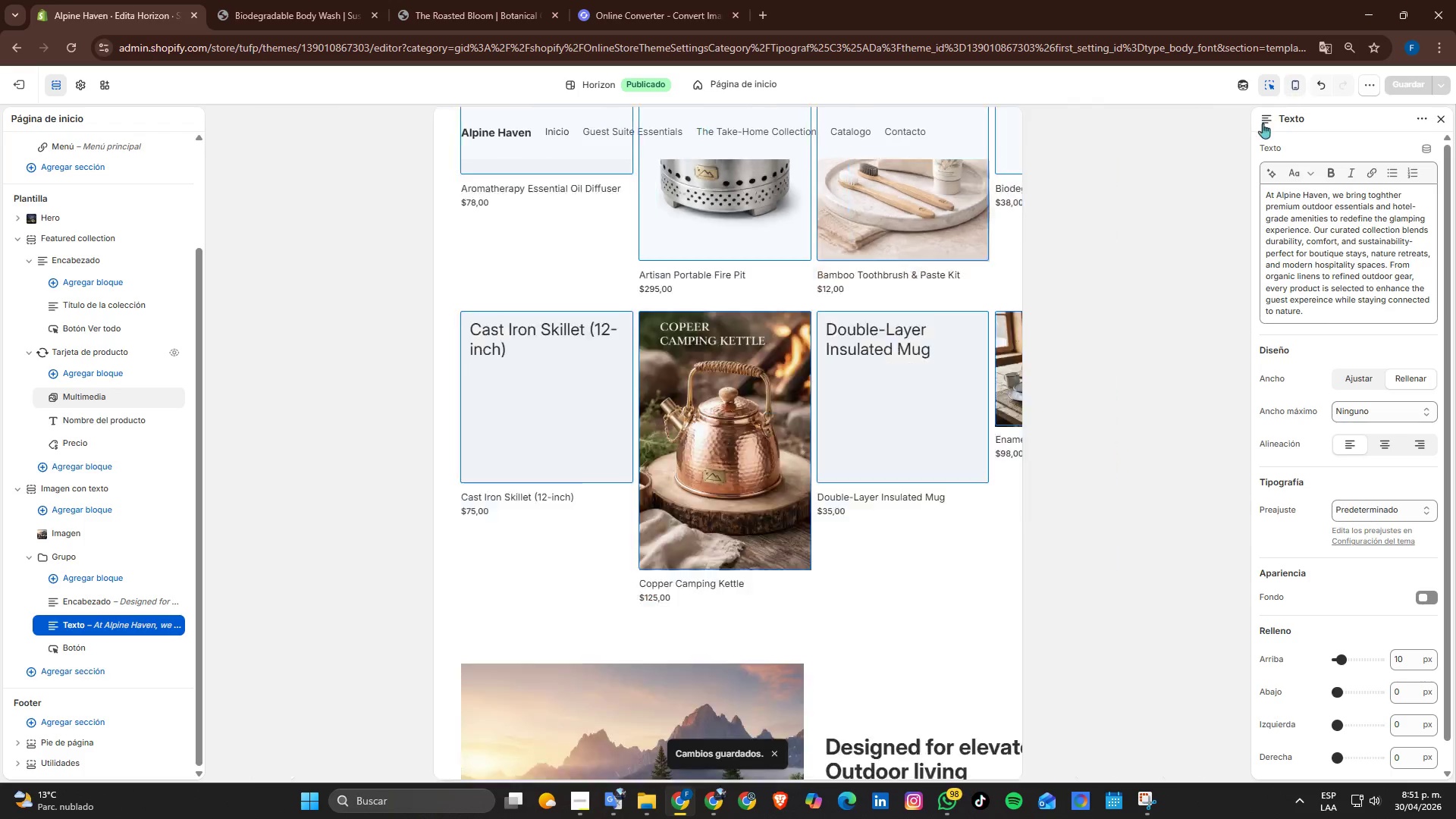 
scroll: coordinate [758, 411], scroll_direction: down, amount: 5.0
 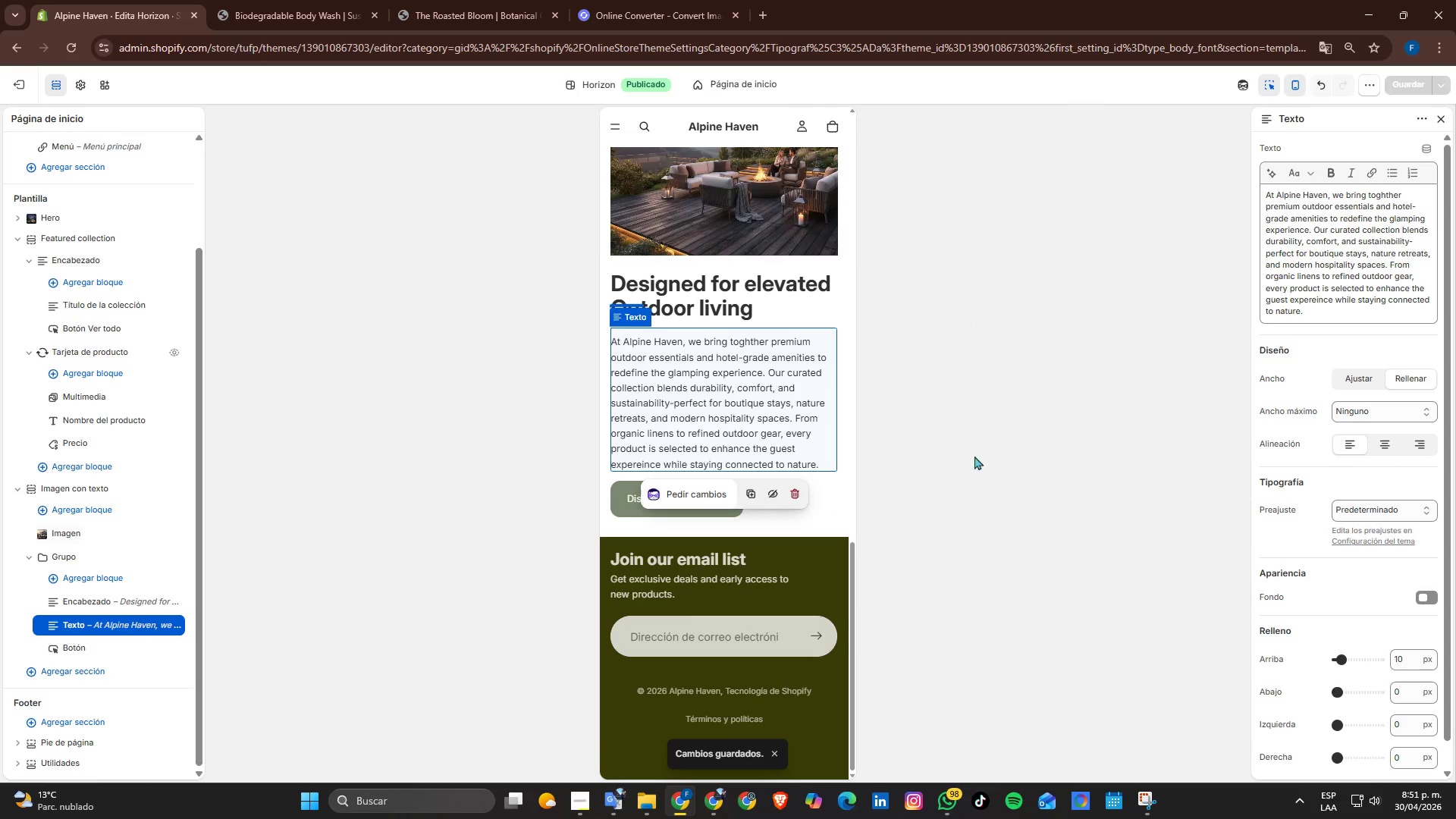 
left_click([1016, 453])
 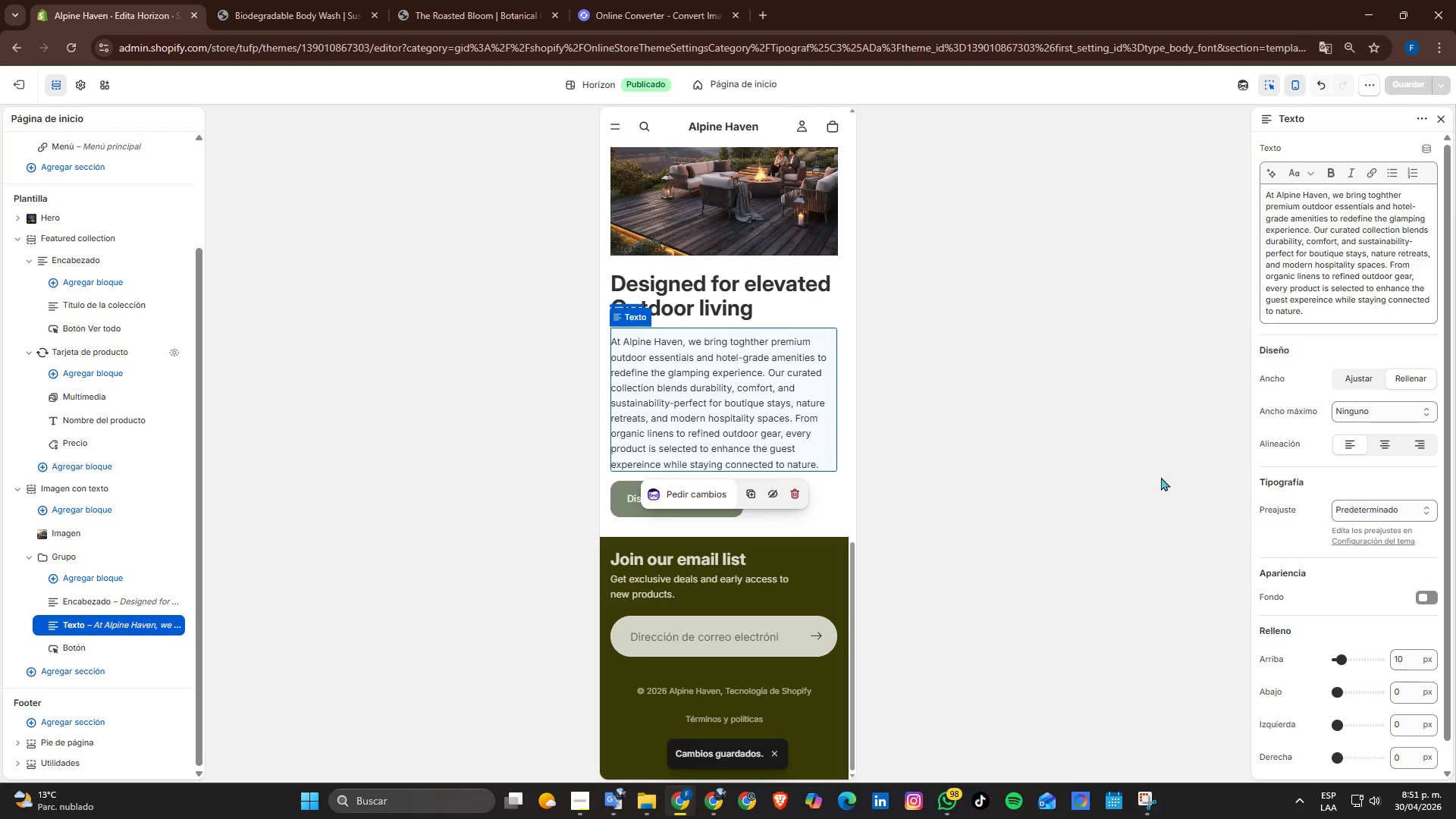 
scroll: coordinate [804, 347], scroll_direction: up, amount: 9.0
 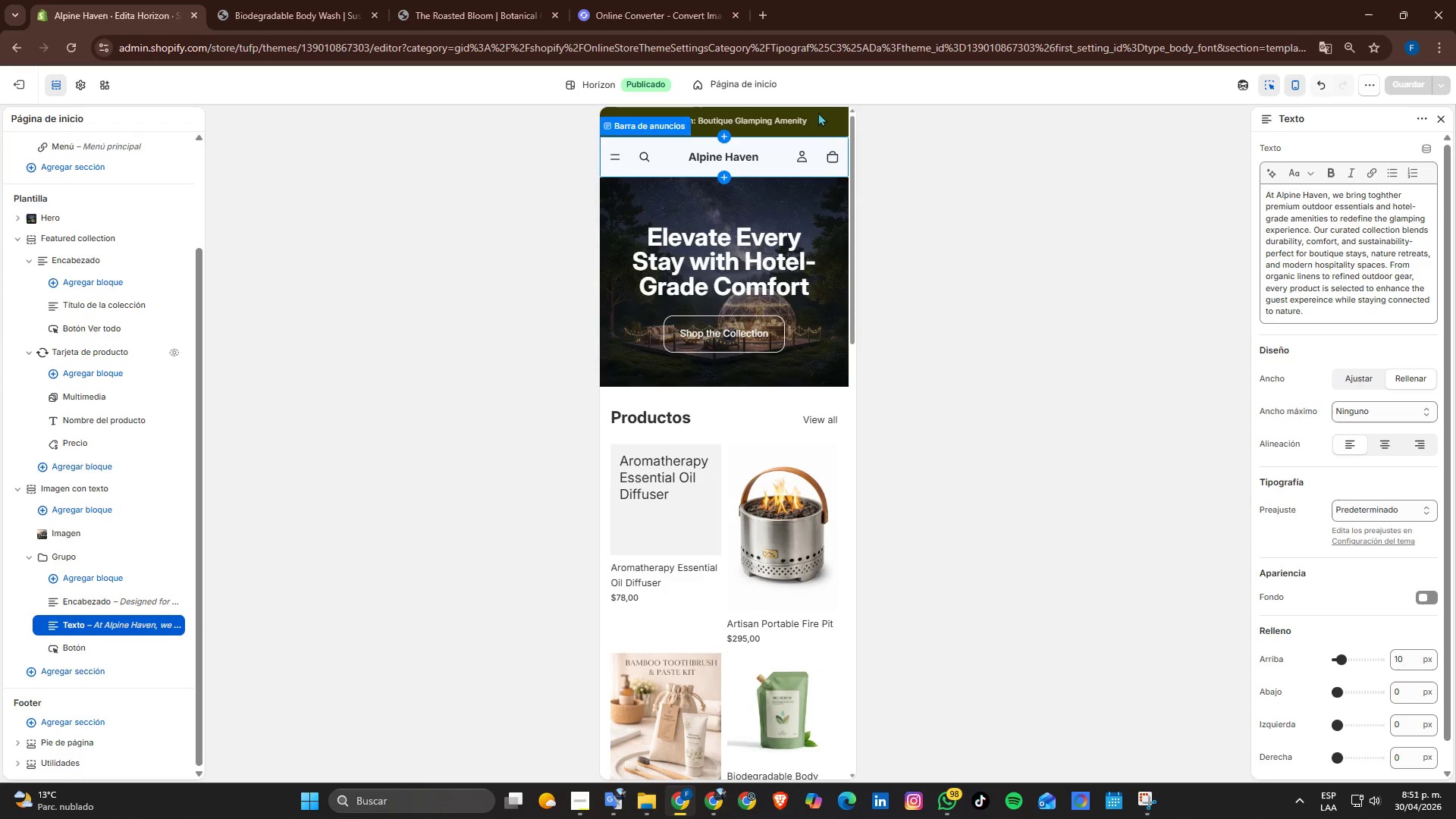 
scroll: coordinate [629, 440], scroll_direction: down, amount: 11.0
 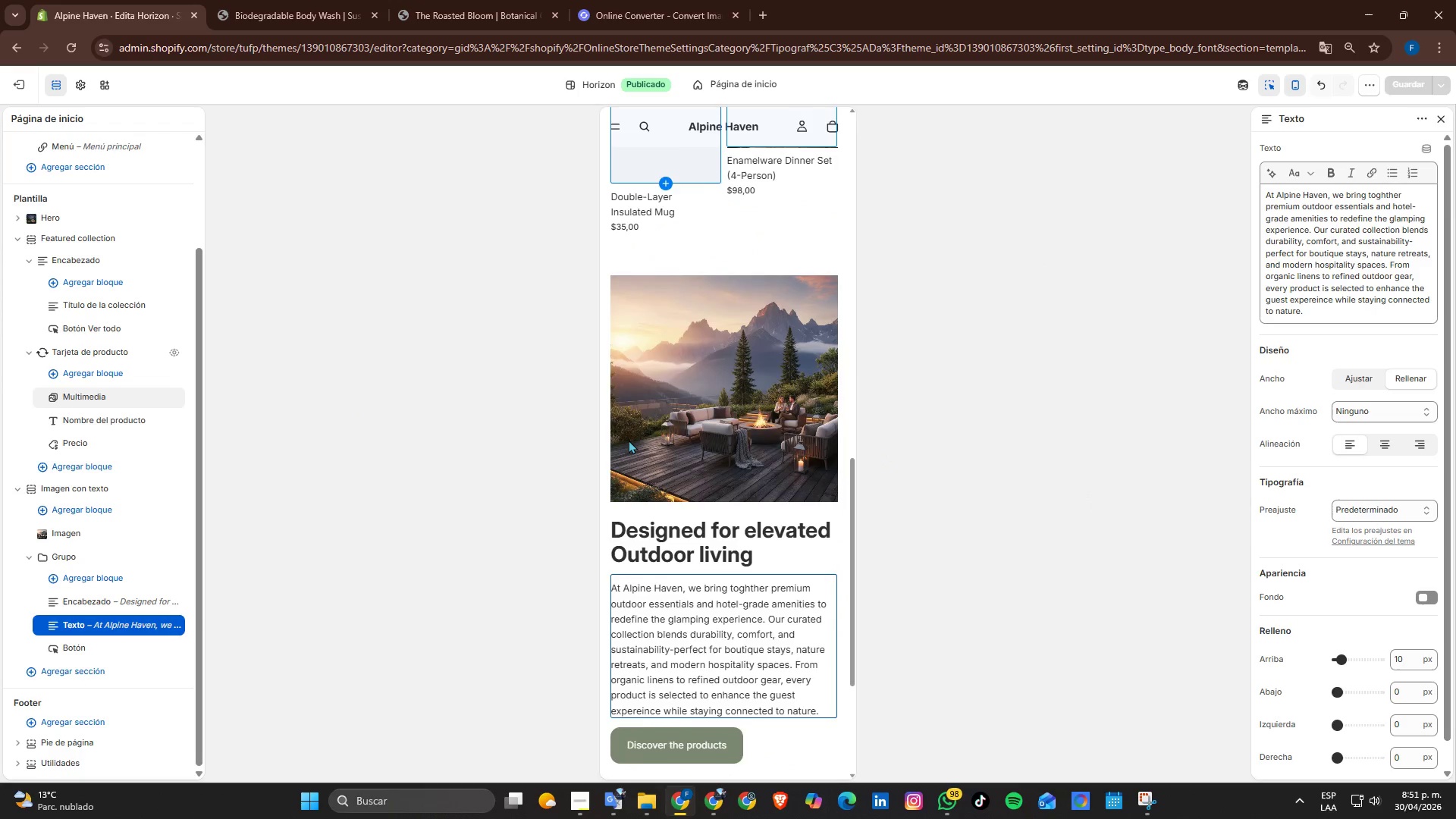 
scroll: coordinate [635, 435], scroll_direction: up, amount: 7.0
 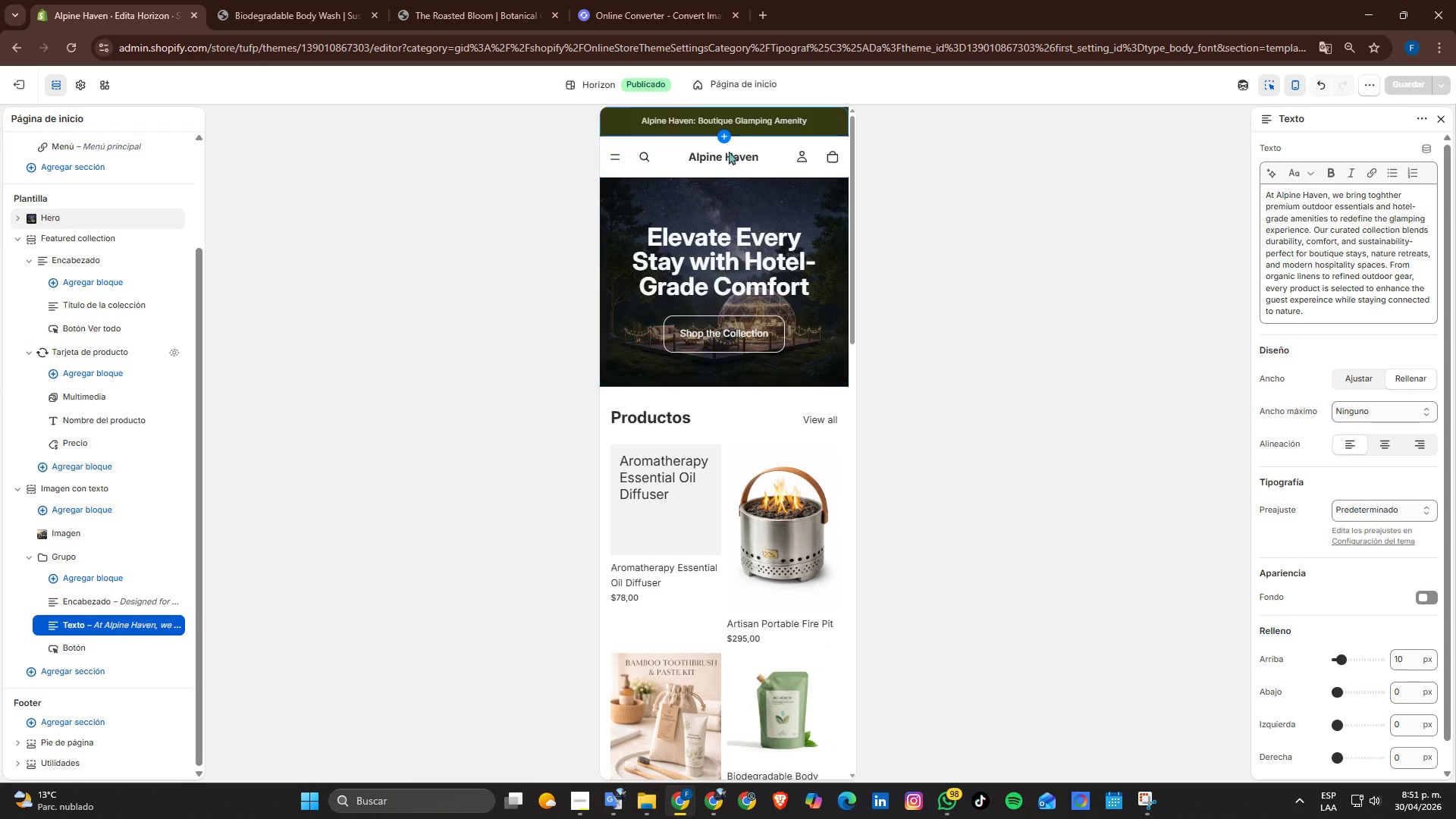 
left_click([757, 80])
 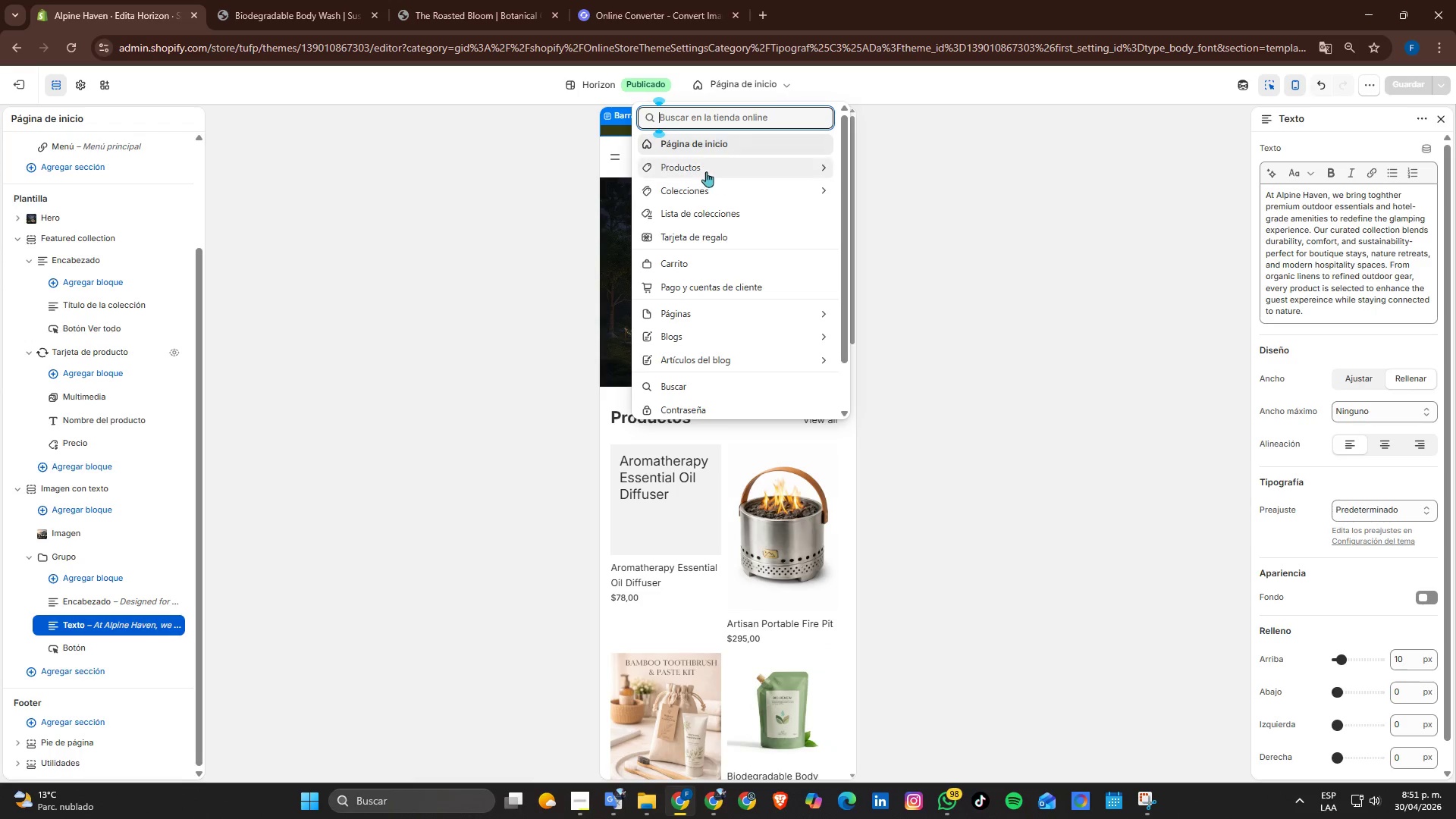 
left_click([706, 168])
 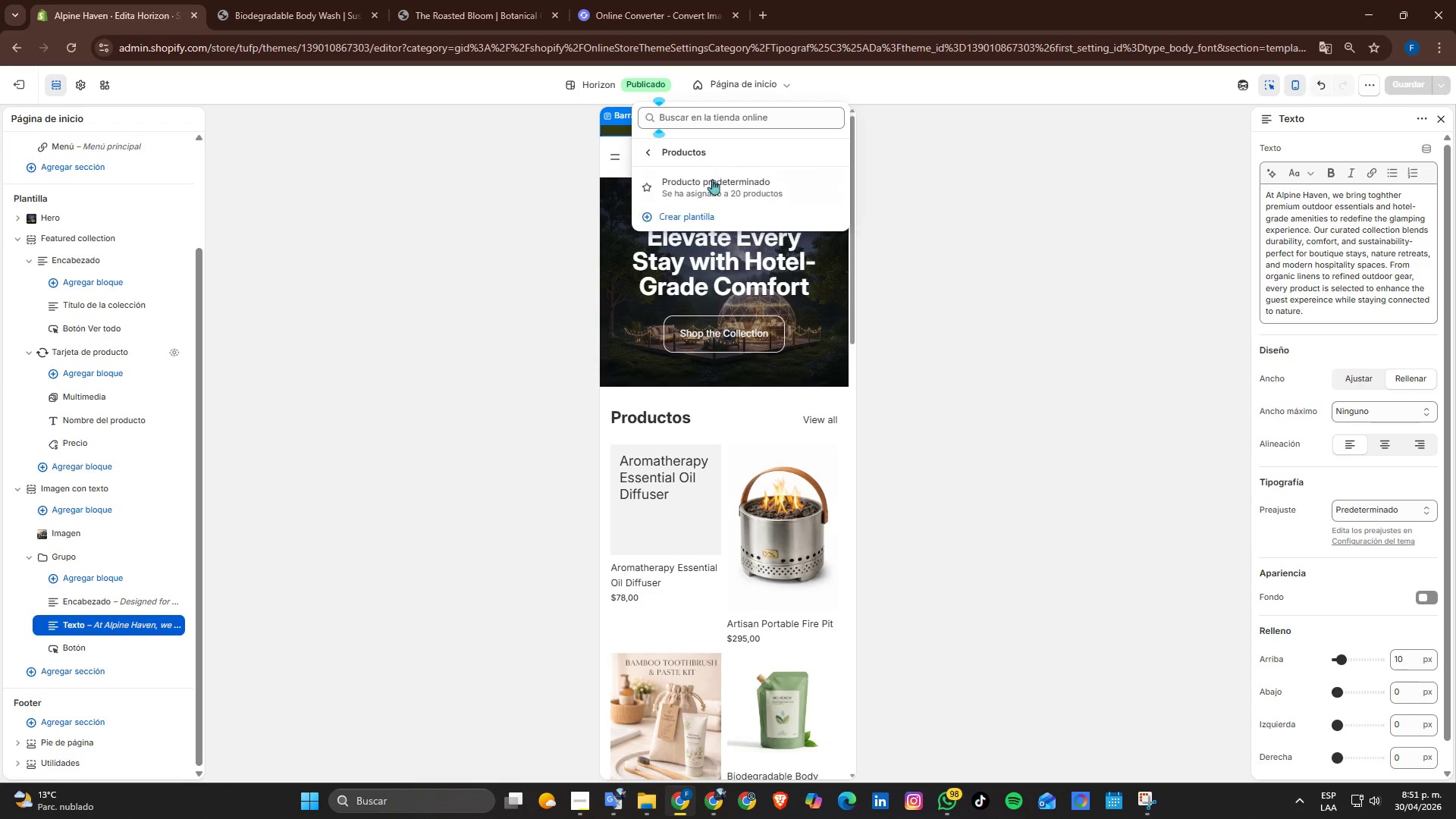 
left_click([712, 186])
 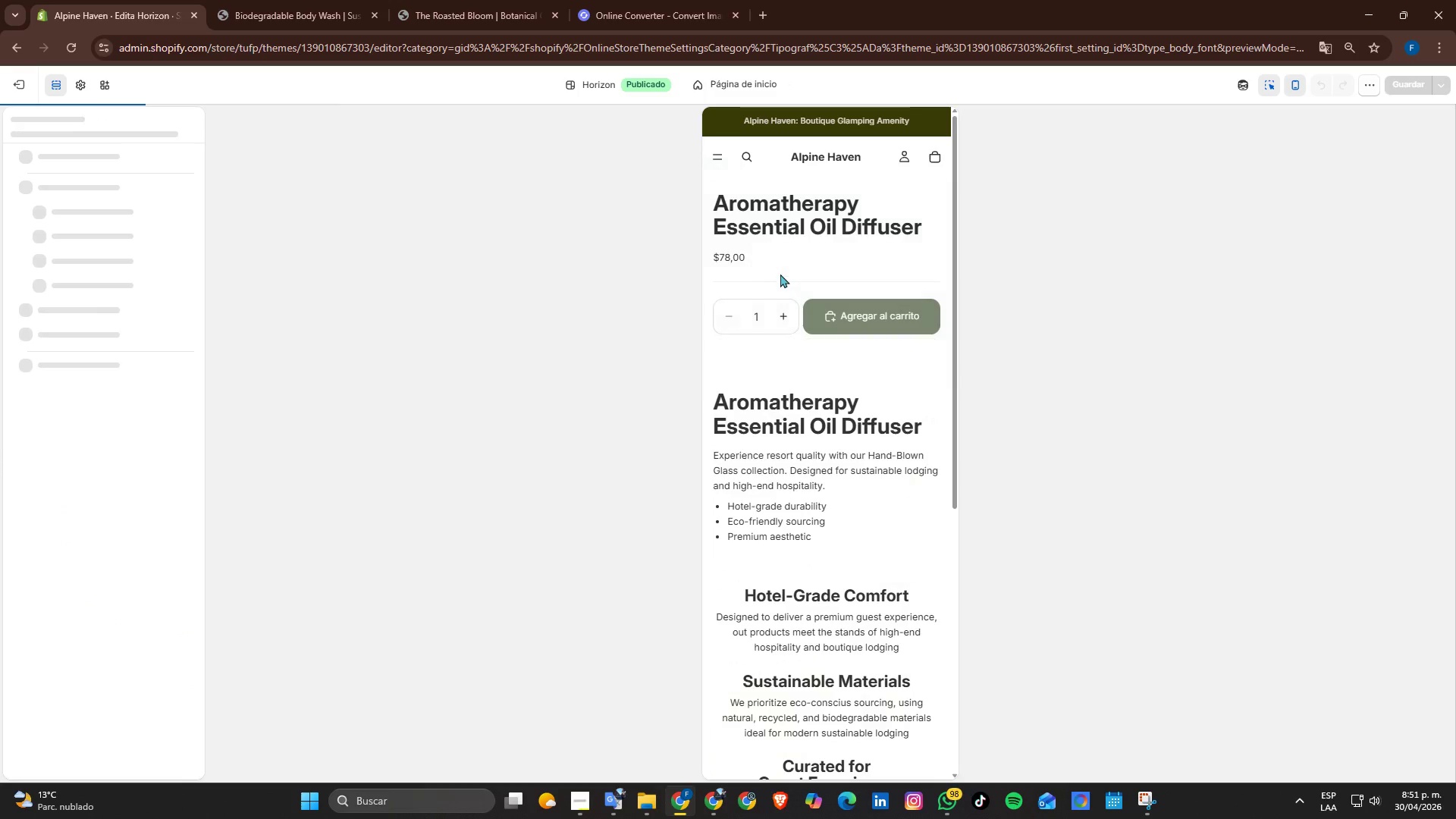 
scroll: coordinate [827, 325], scroll_direction: up, amount: 1.0
 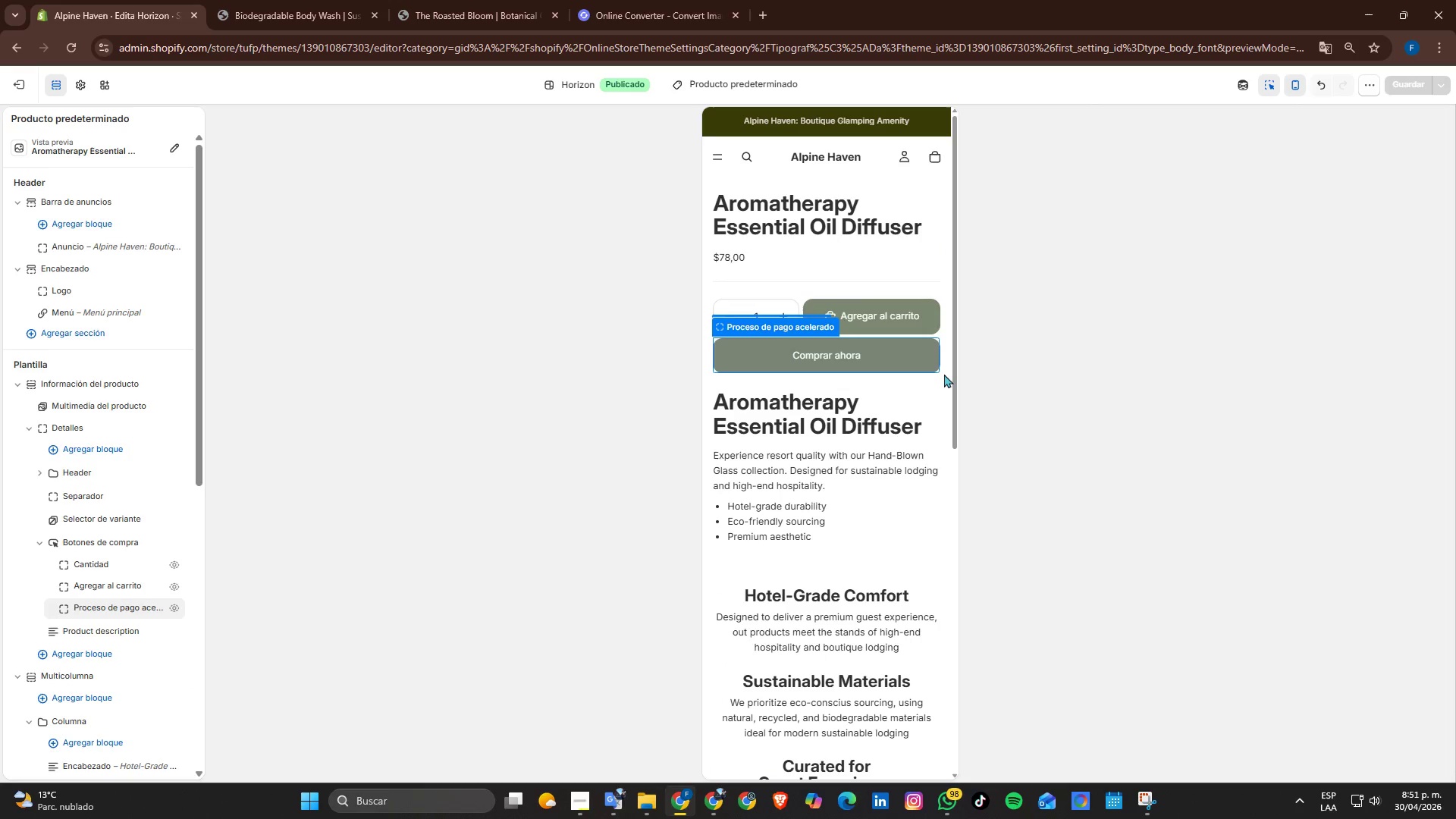 
scroll: coordinate [914, 377], scroll_direction: down, amount: 3.0
 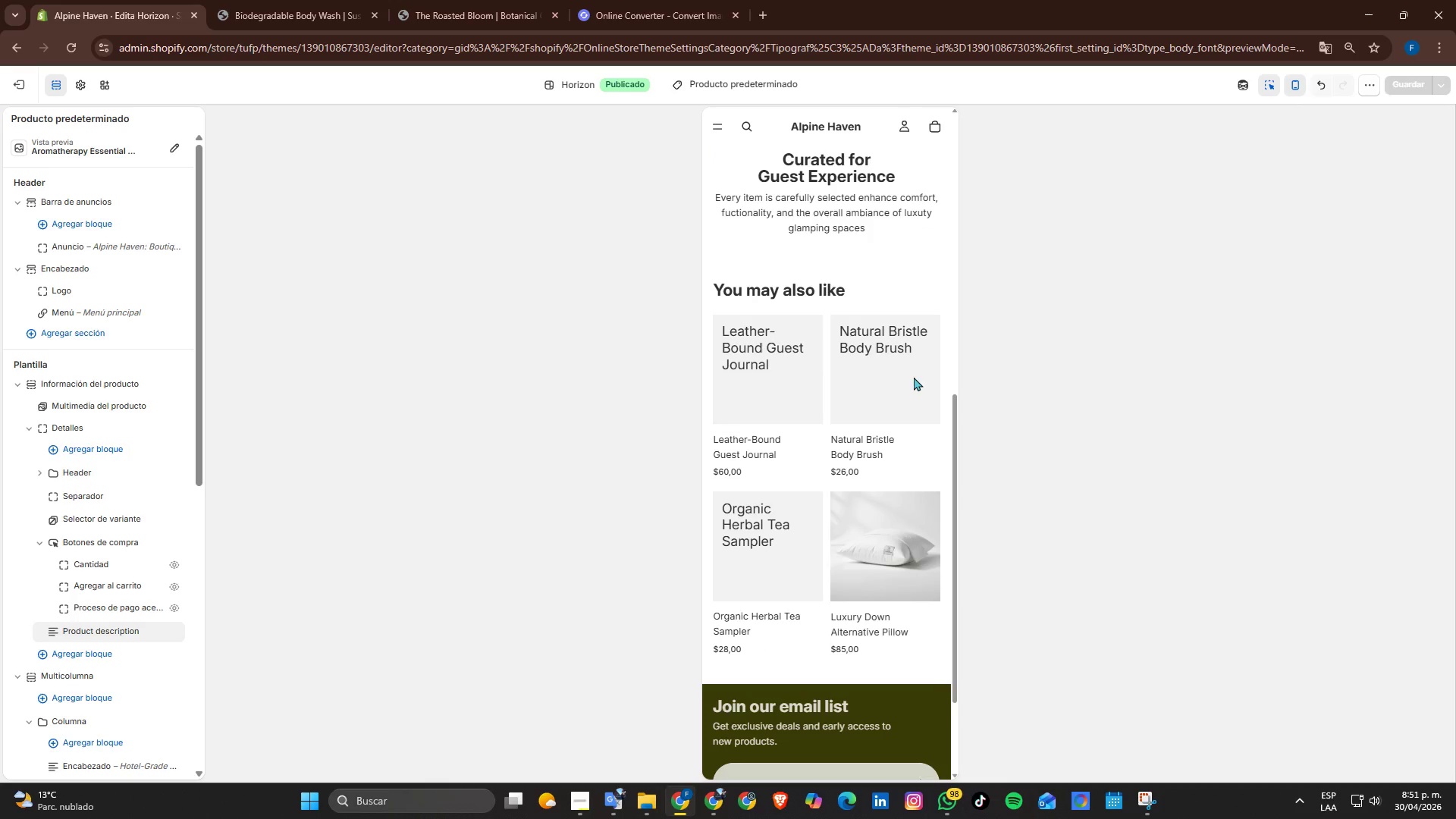 
scroll: coordinate [884, 366], scroll_direction: up, amount: 5.0
 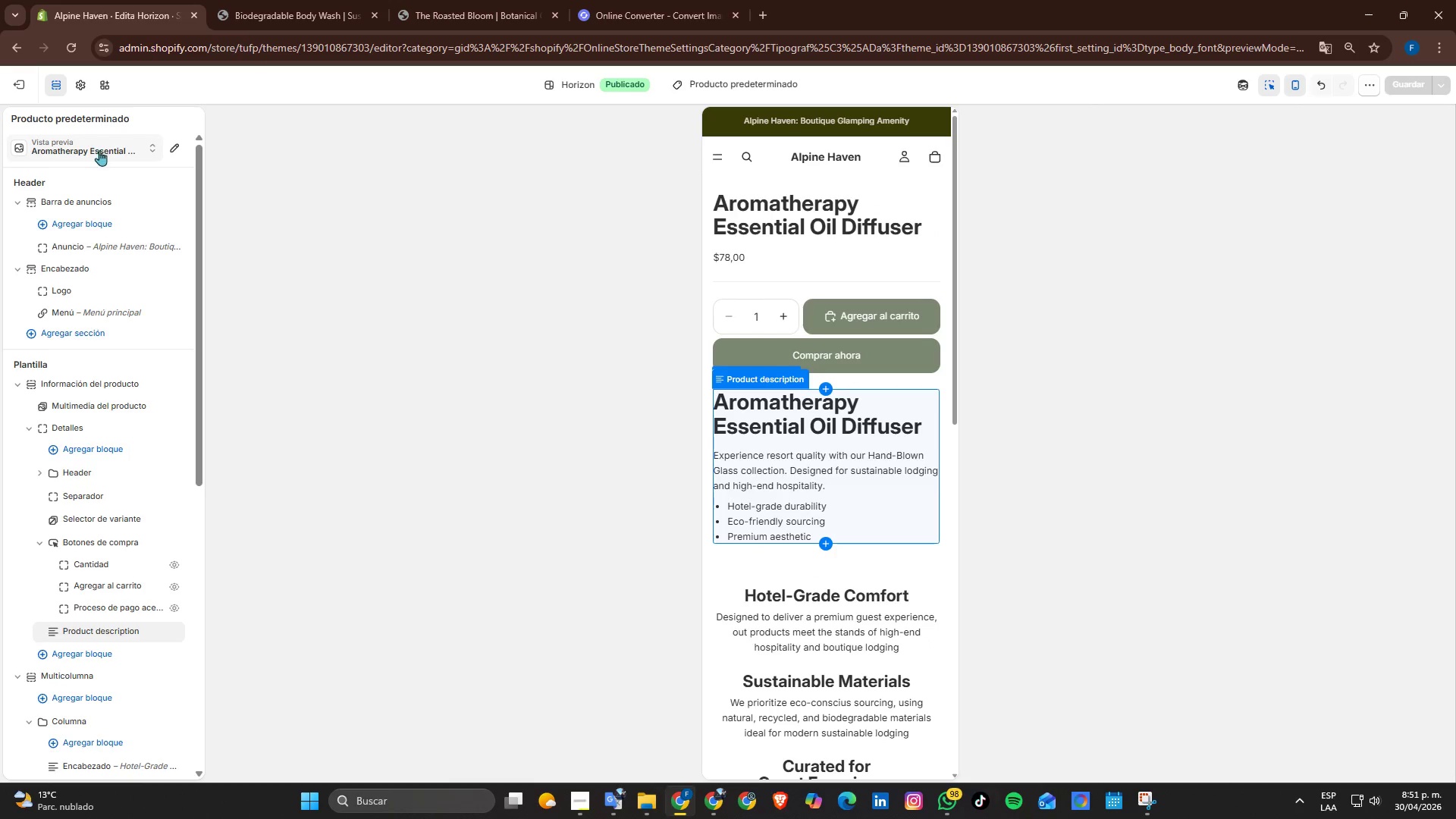 
left_click([151, 144])
 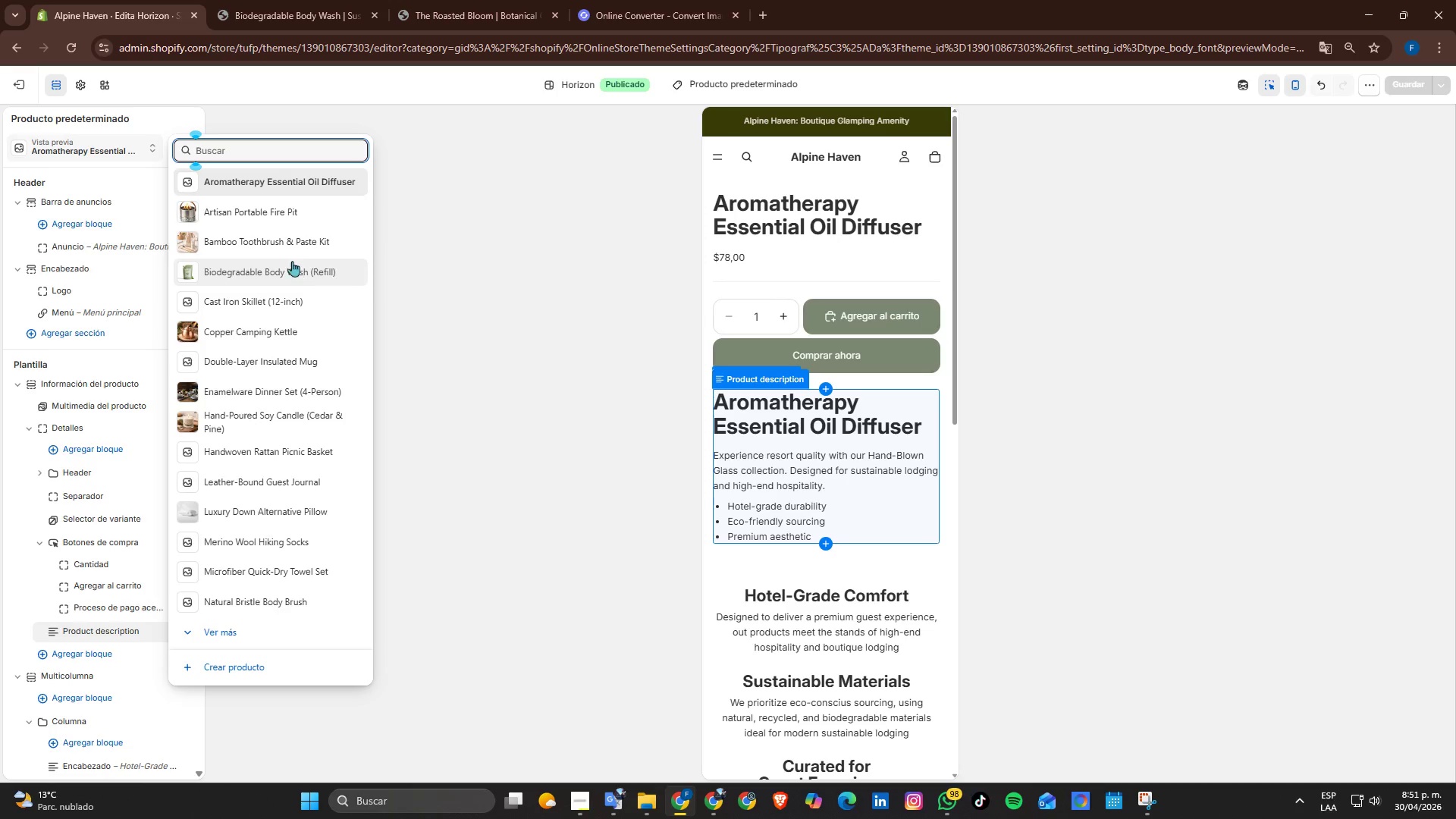 
left_click([265, 275])
 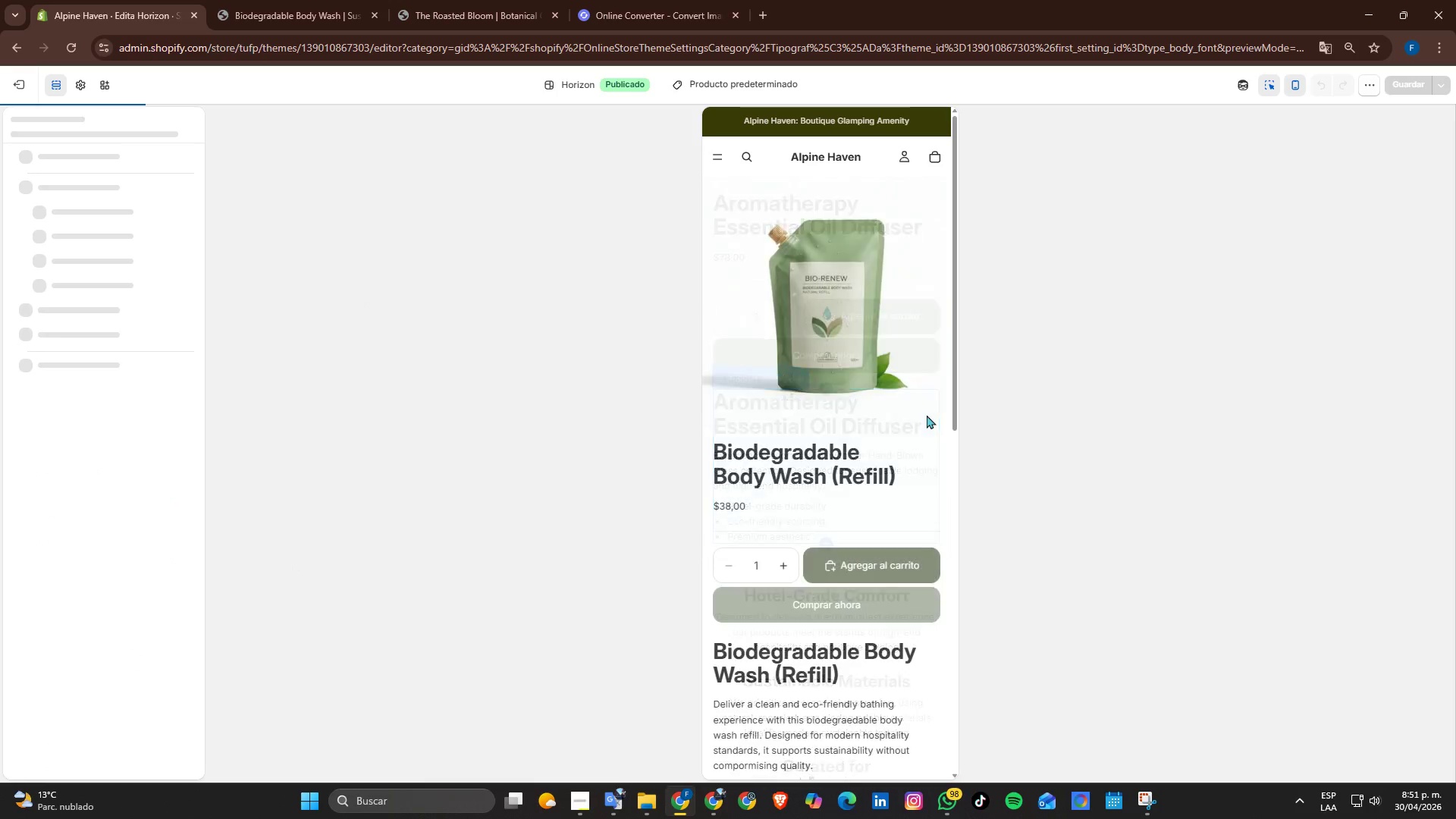 
scroll: coordinate [818, 377], scroll_direction: down, amount: 5.0
 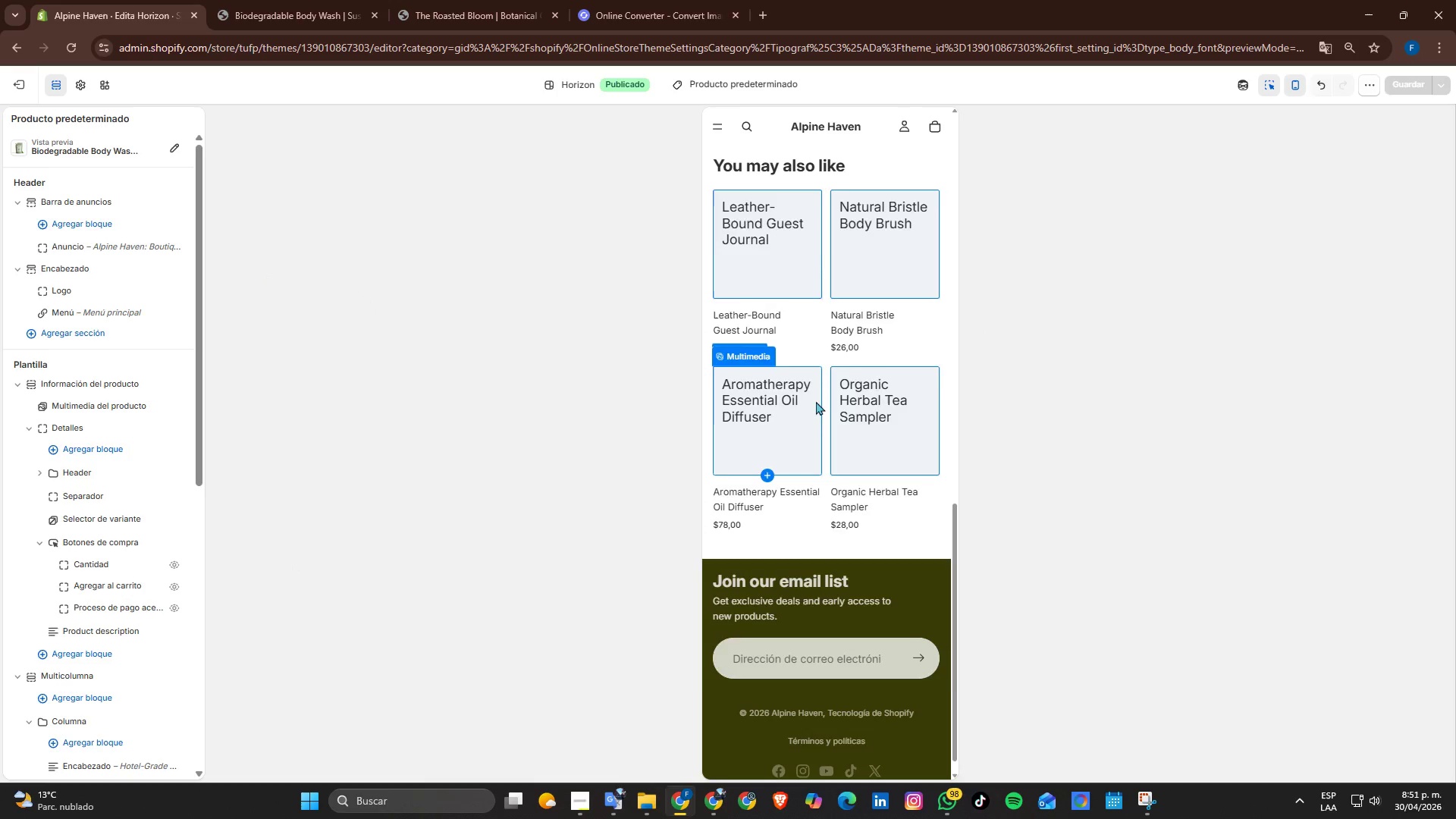 
scroll: coordinate [907, 353], scroll_direction: up, amount: 11.0
 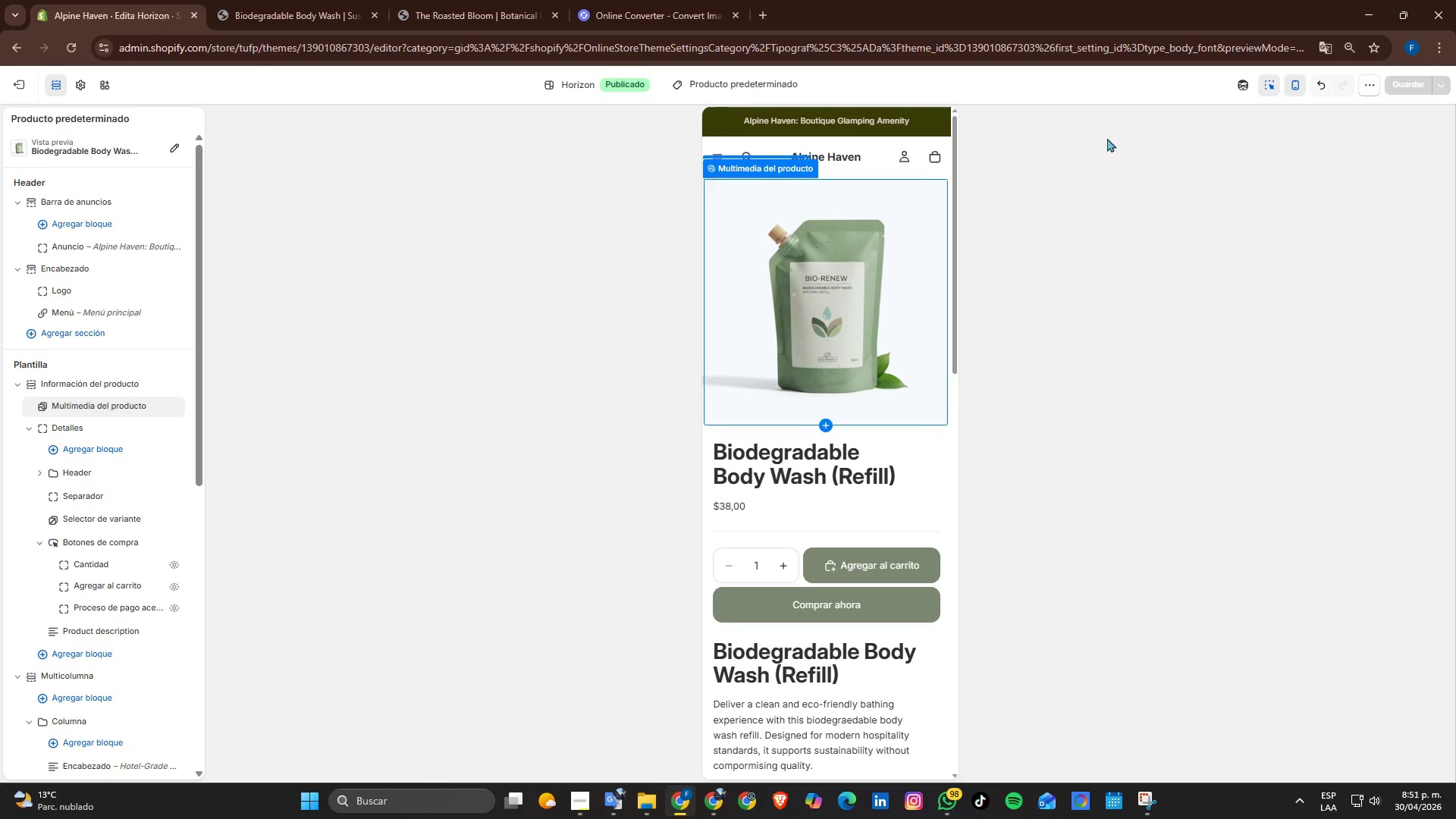 
left_click([157, 144])
 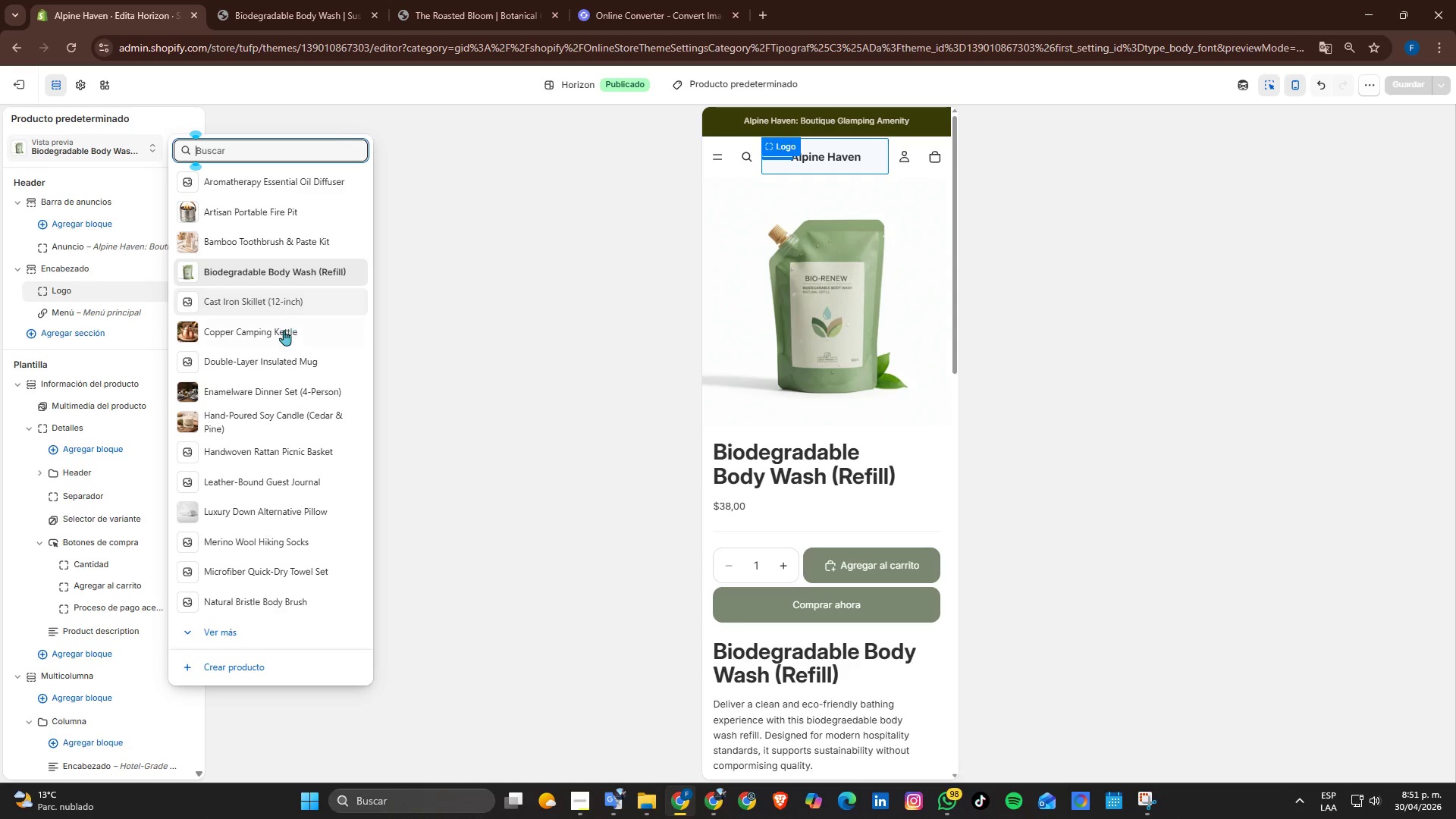 
left_click([268, 334])
 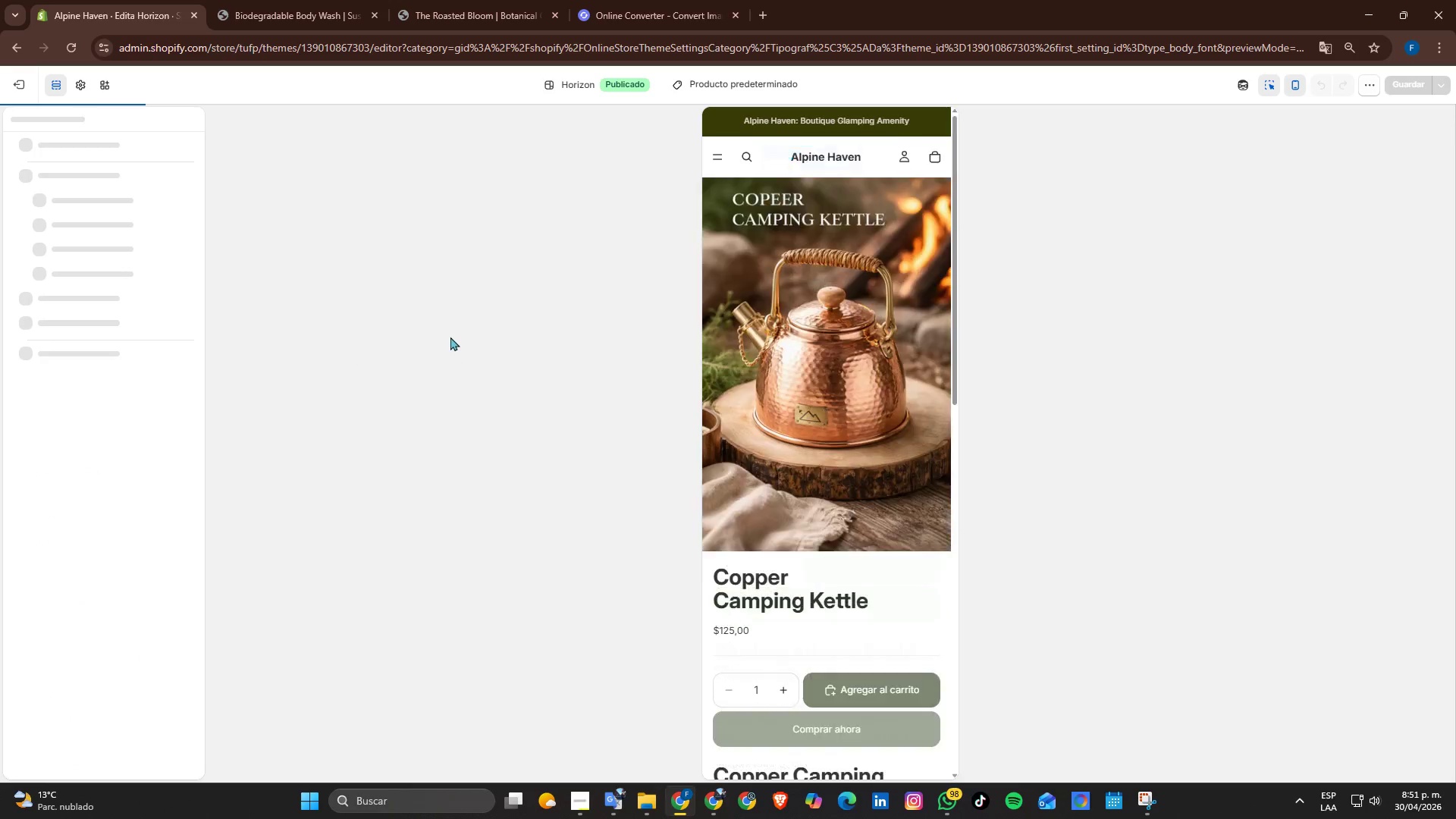 
scroll: coordinate [860, 623], scroll_direction: down, amount: 6.0
 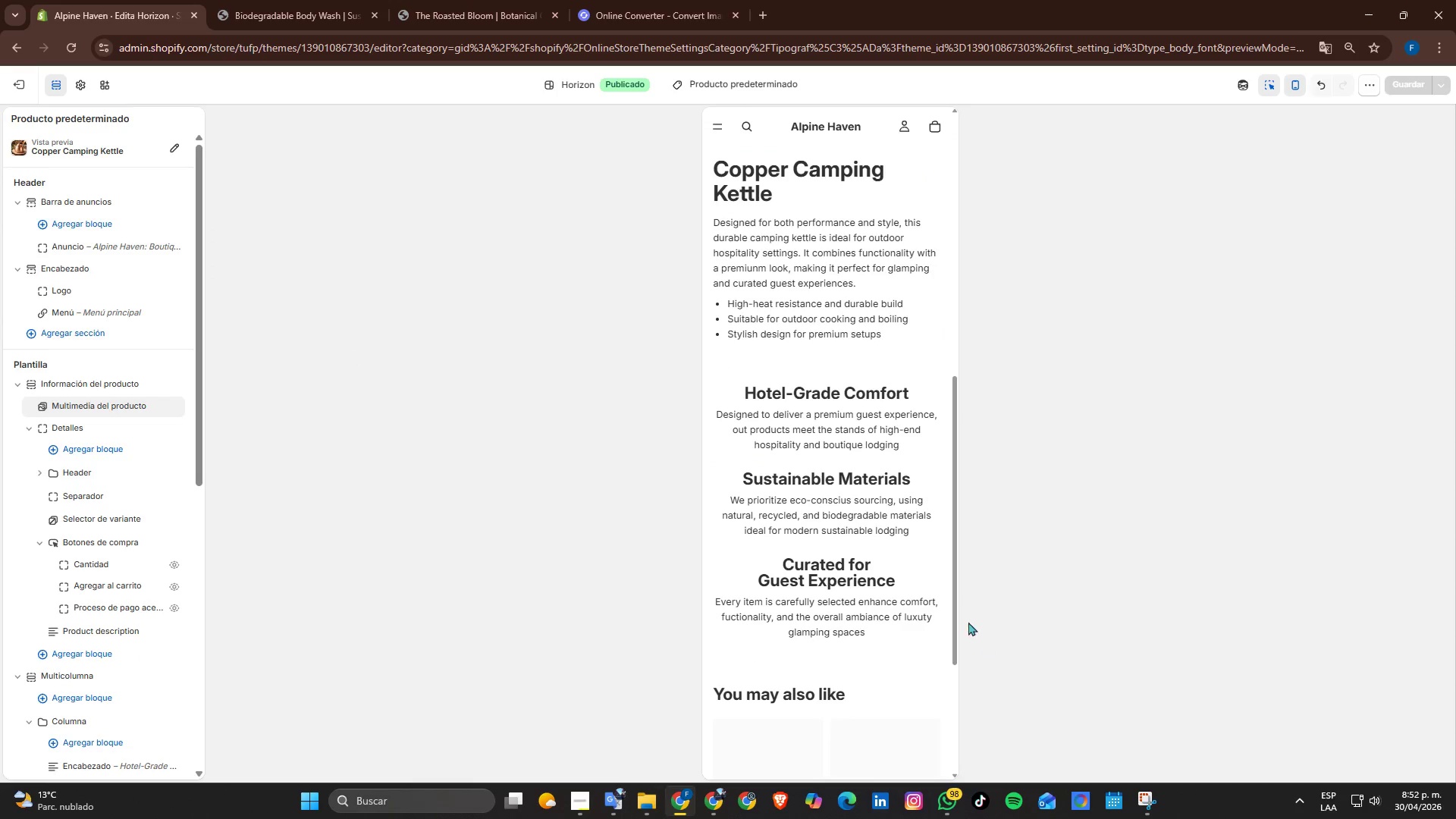 
scroll: coordinate [877, 589], scroll_direction: up, amount: 6.0
 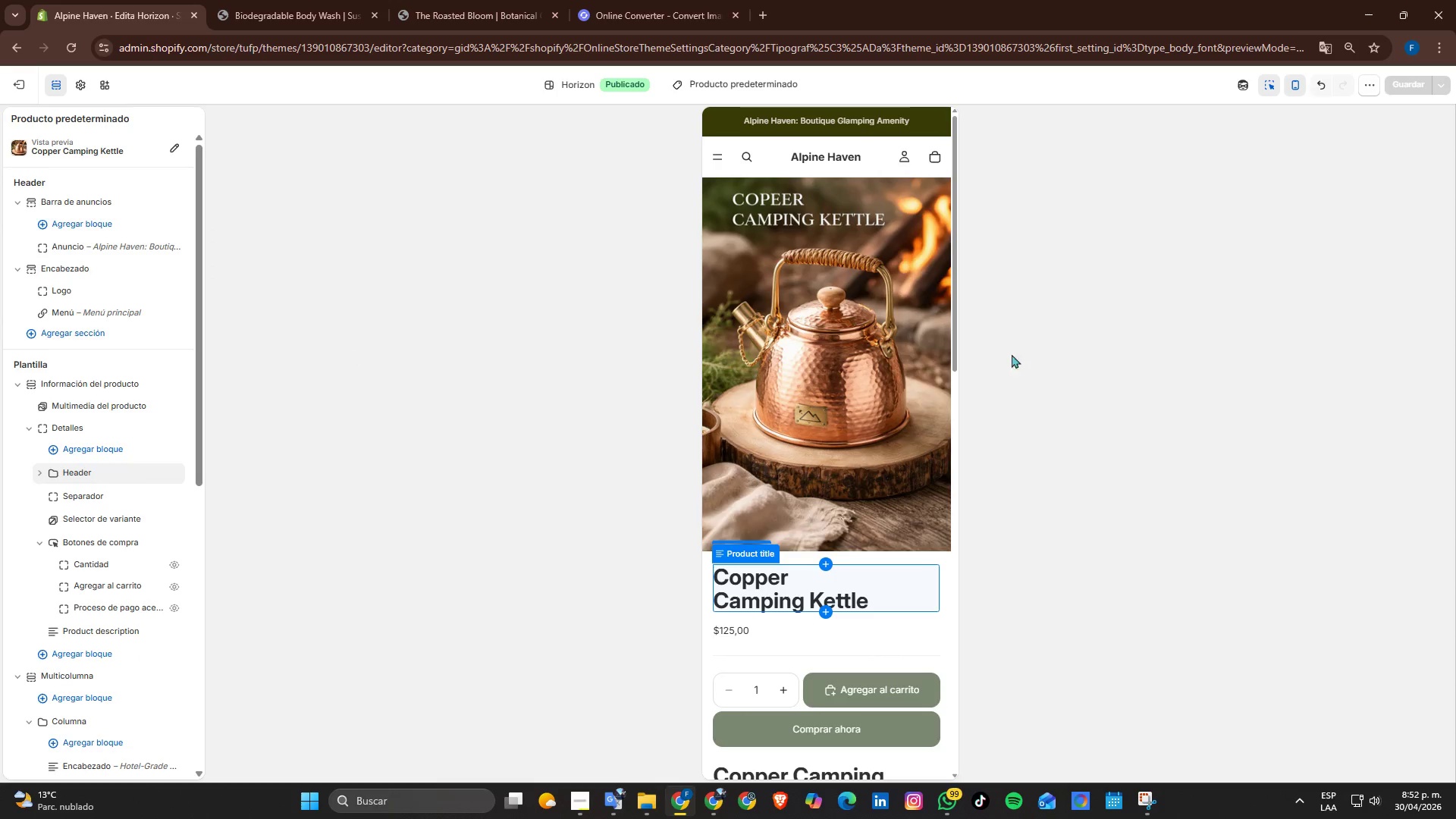 
scroll: coordinate [873, 376], scroll_direction: down, amount: 4.0
 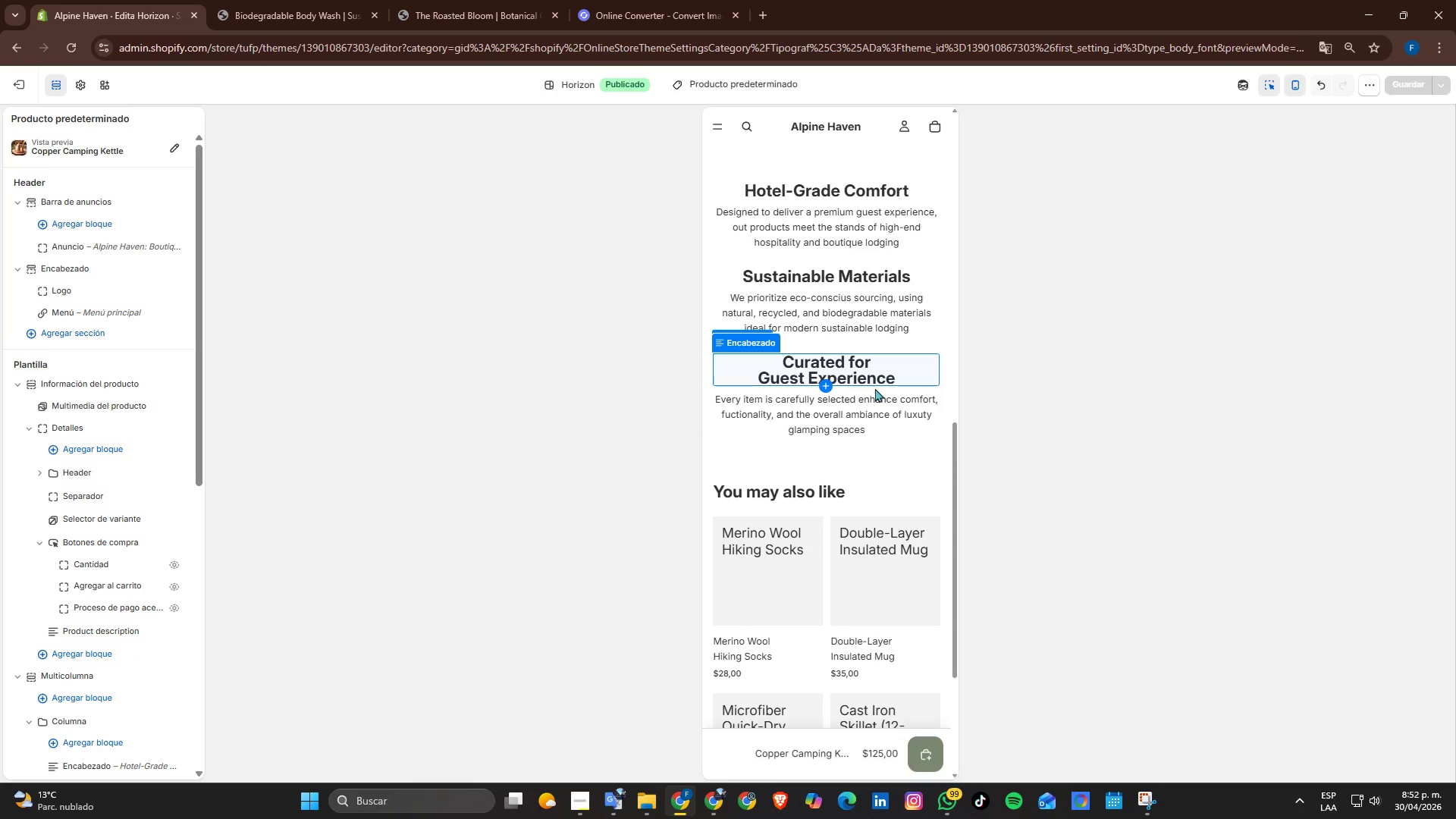 
scroll: coordinate [876, 389], scroll_direction: up, amount: 5.0
 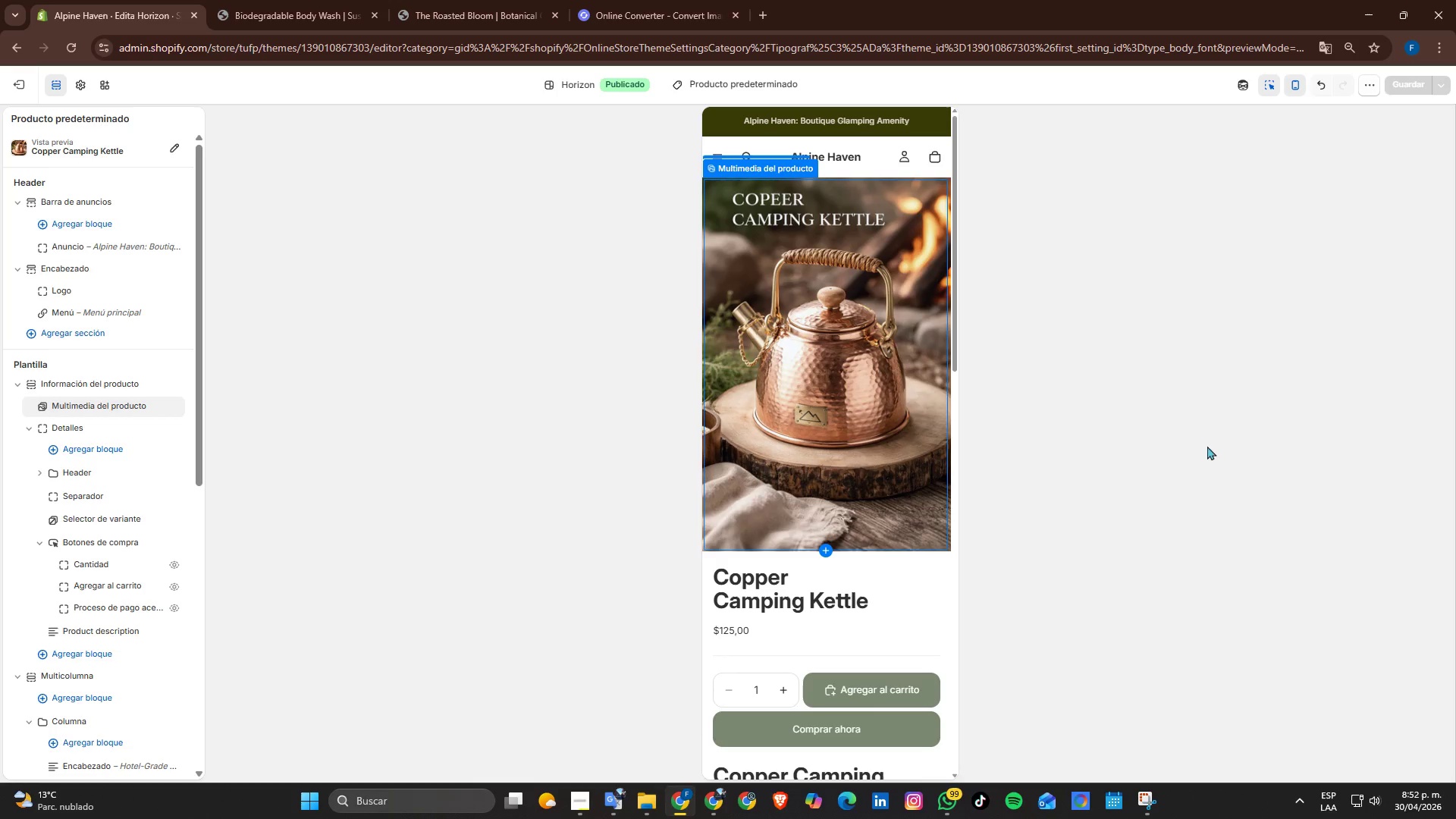 
scroll: coordinate [1075, 459], scroll_direction: down, amount: 1.0
 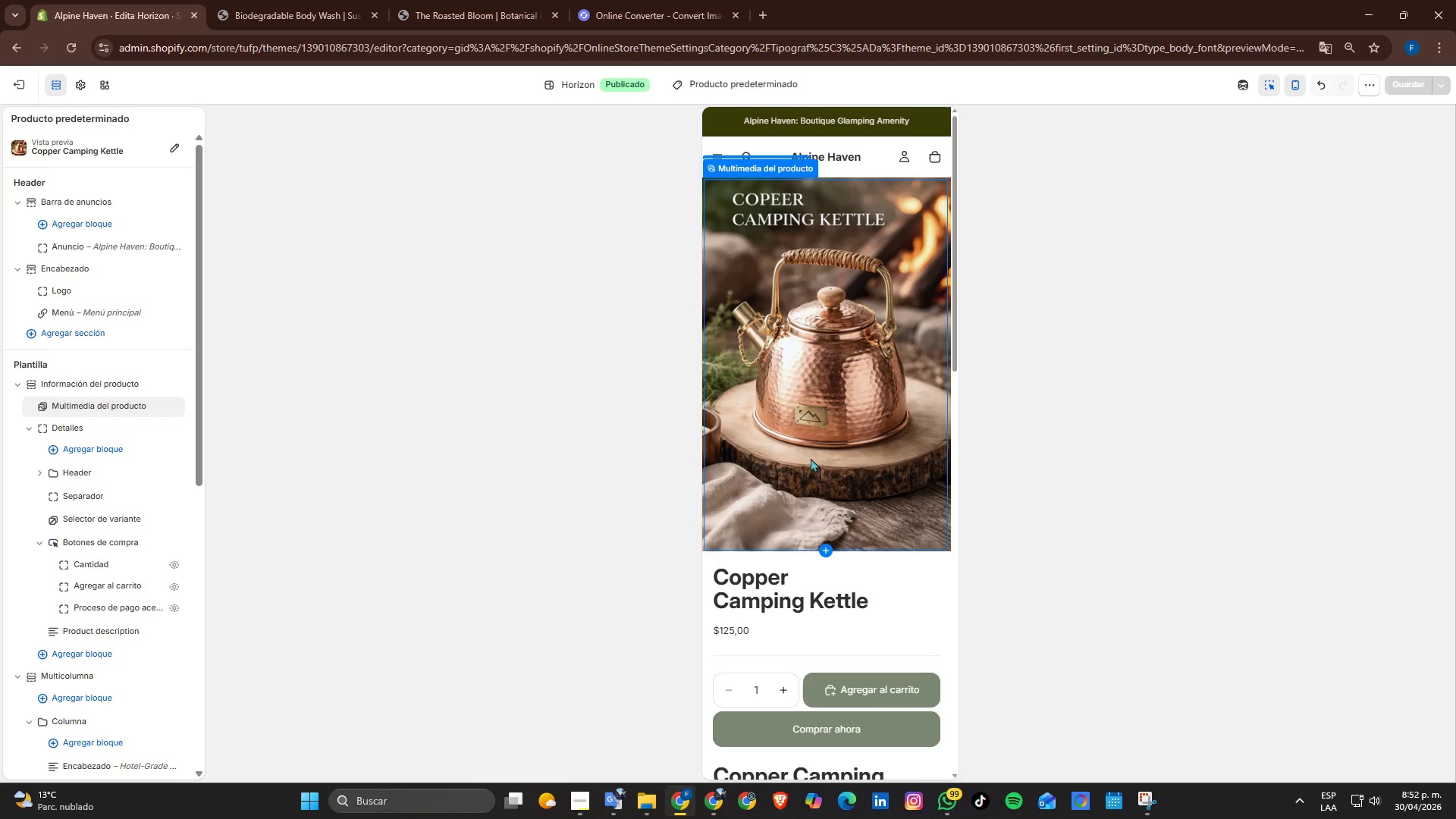 
scroll: coordinate [861, 433], scroll_direction: up, amount: 4.0
 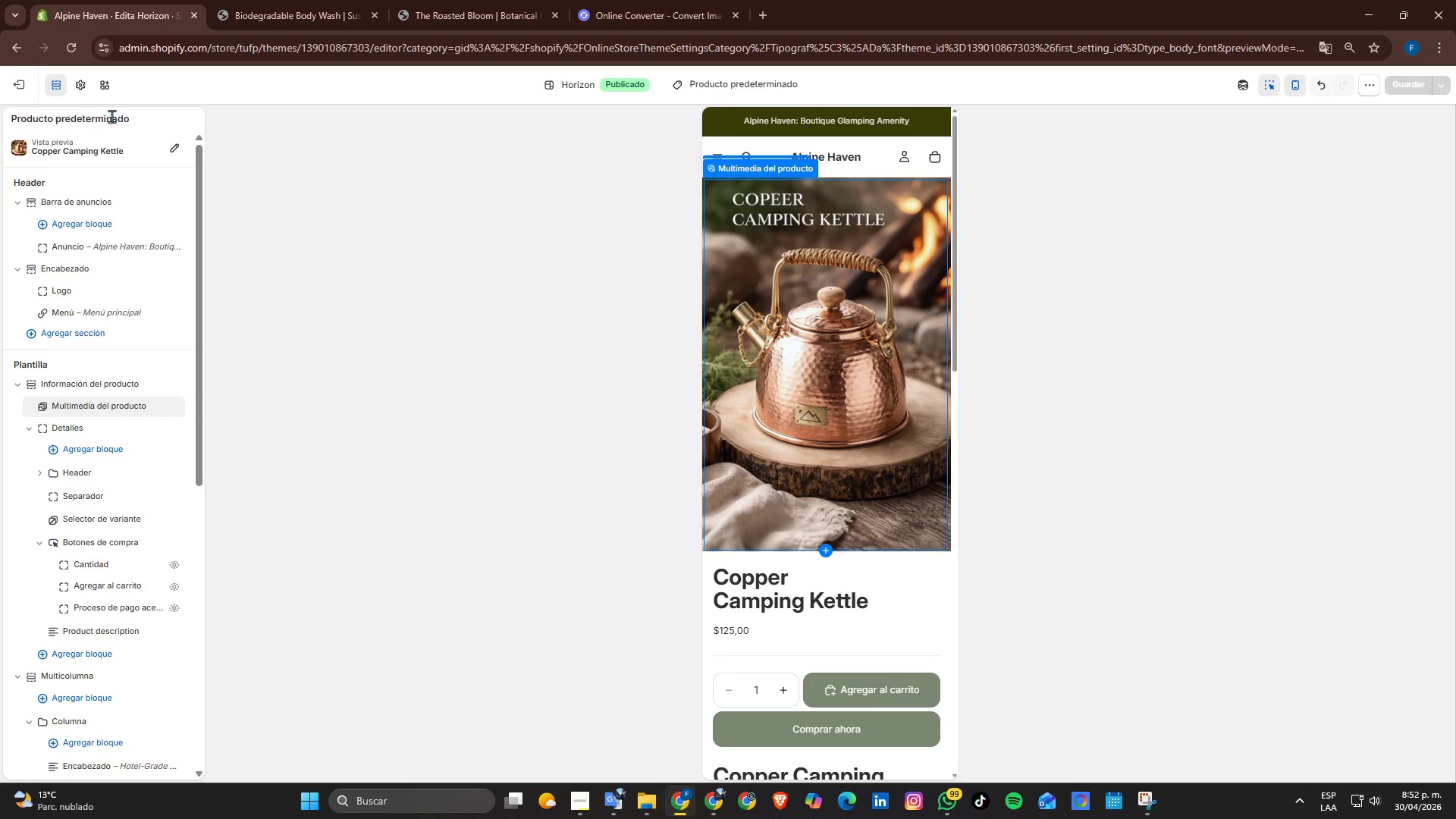 
scroll: coordinate [230, 223], scroll_direction: none, amount: 0.0
 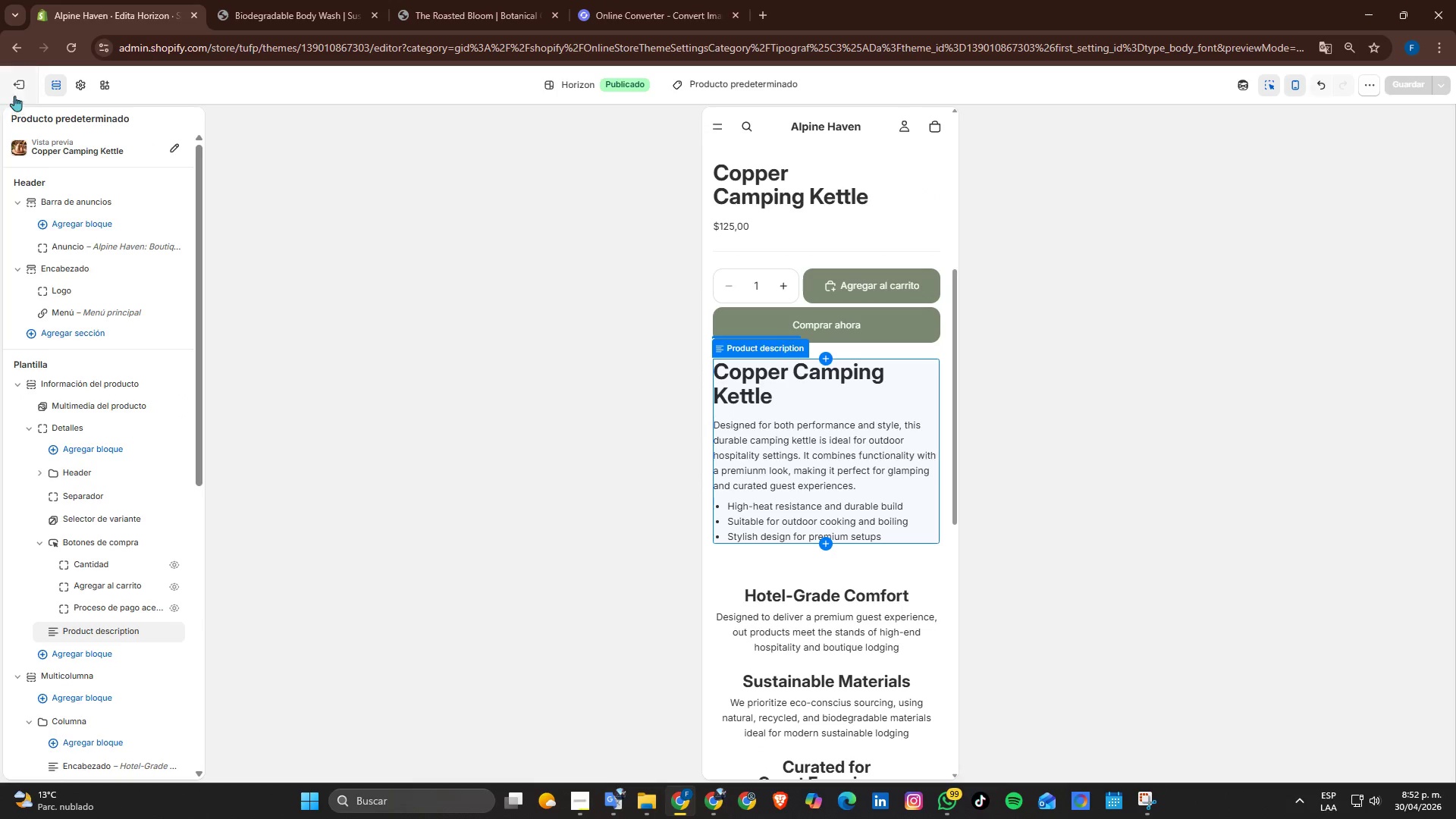 
left_click([15, 87])
 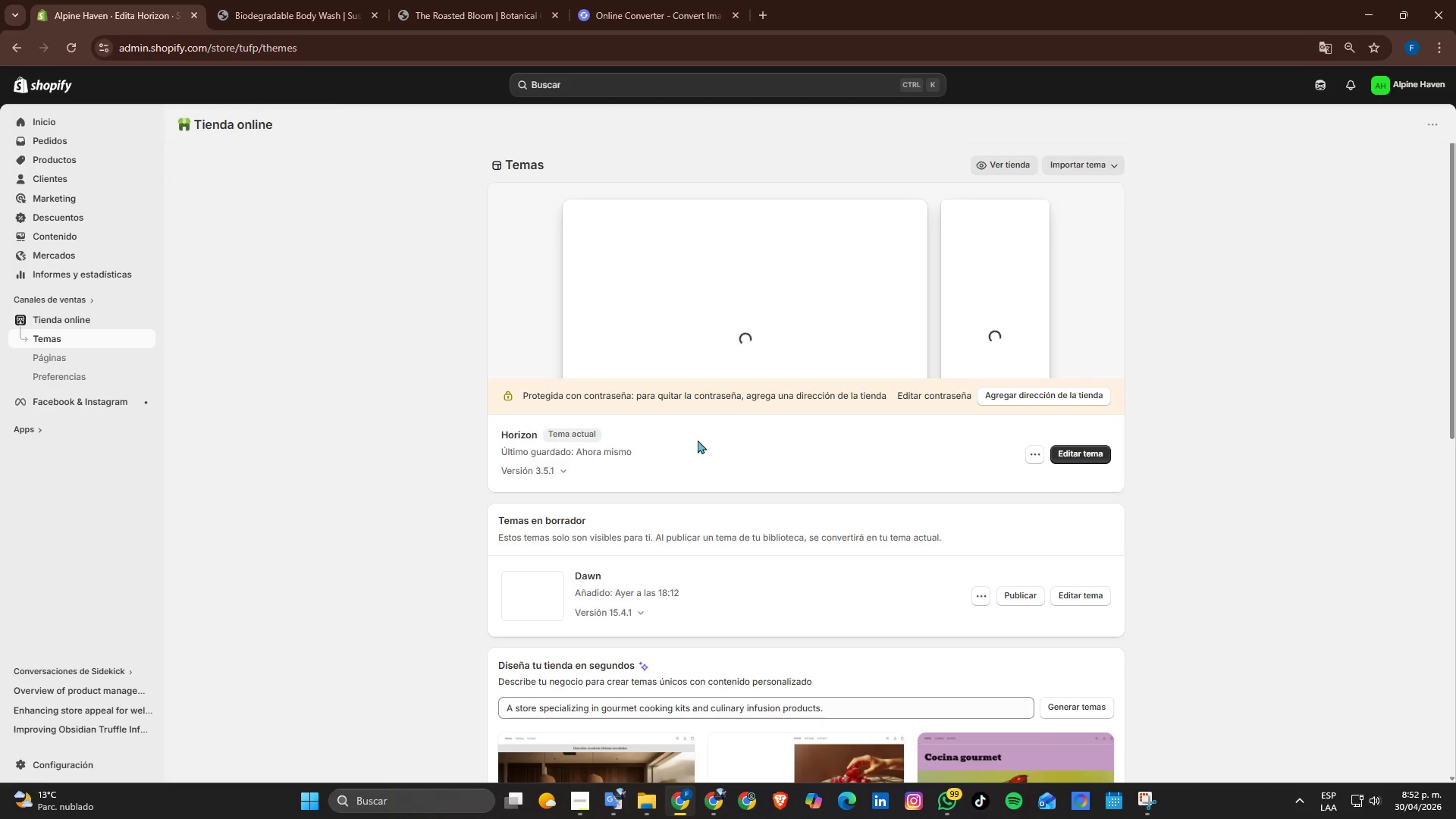 
left_click([583, 808])